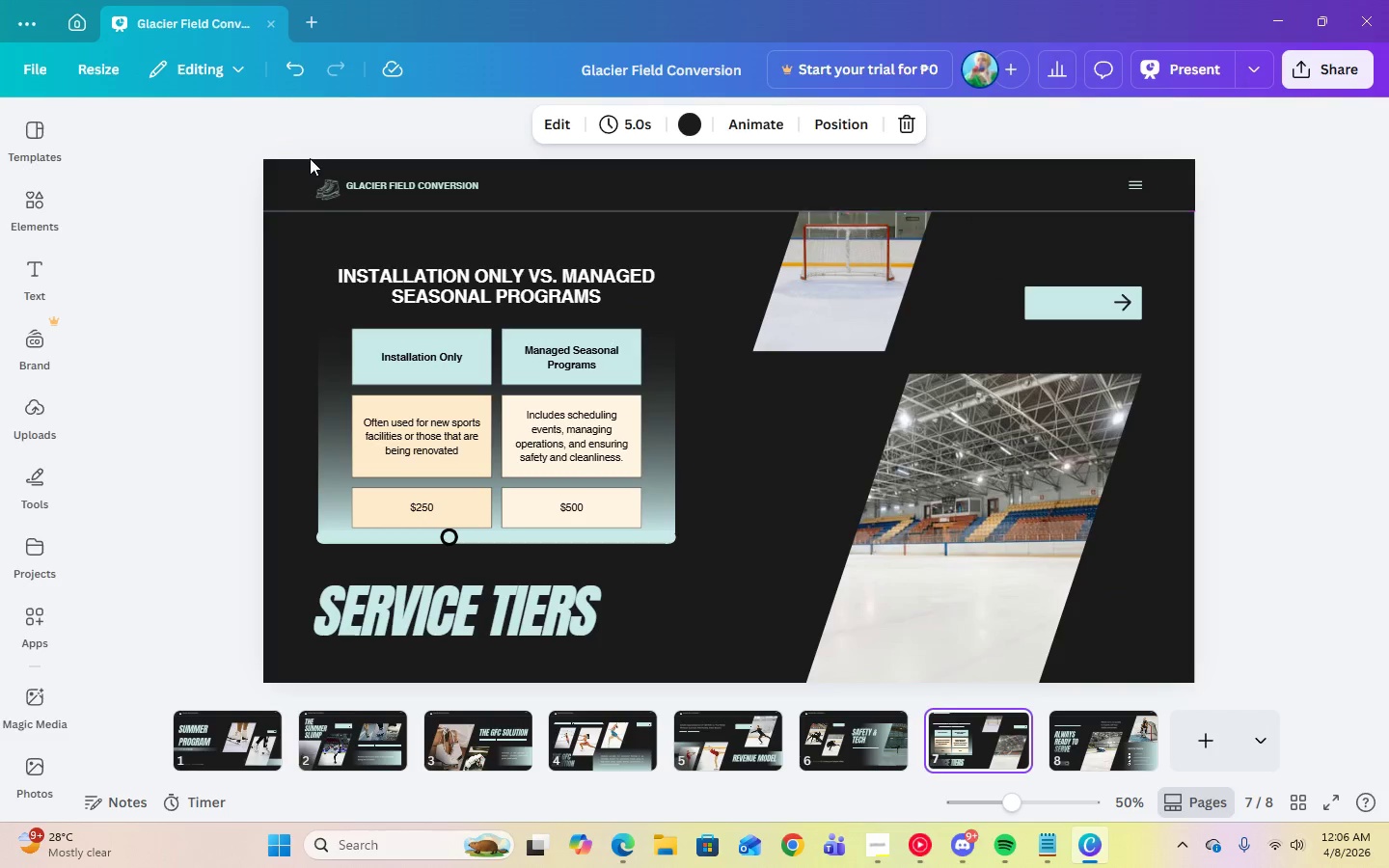 
key(ArrowLeft)
 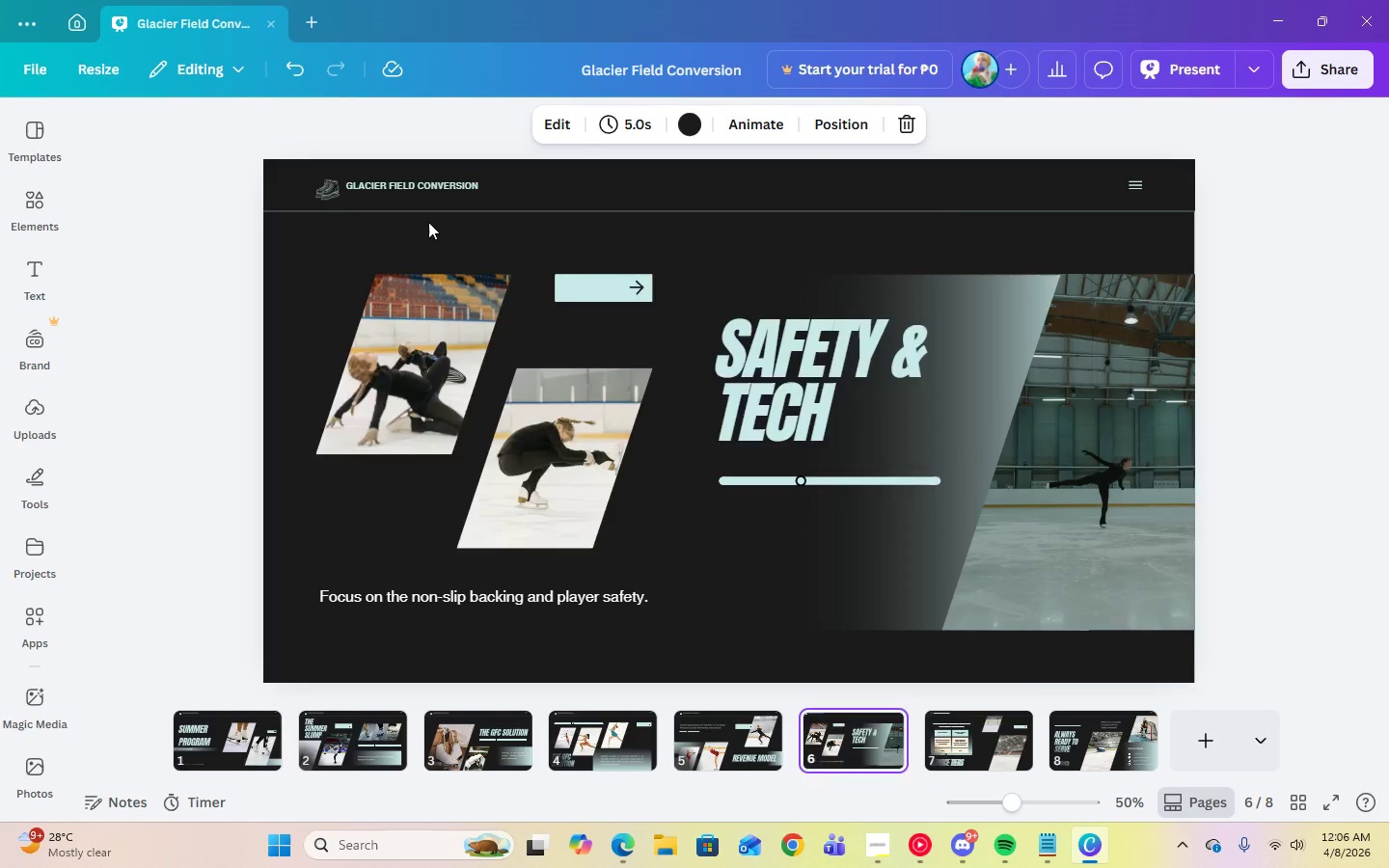 
key(ArrowRight)
 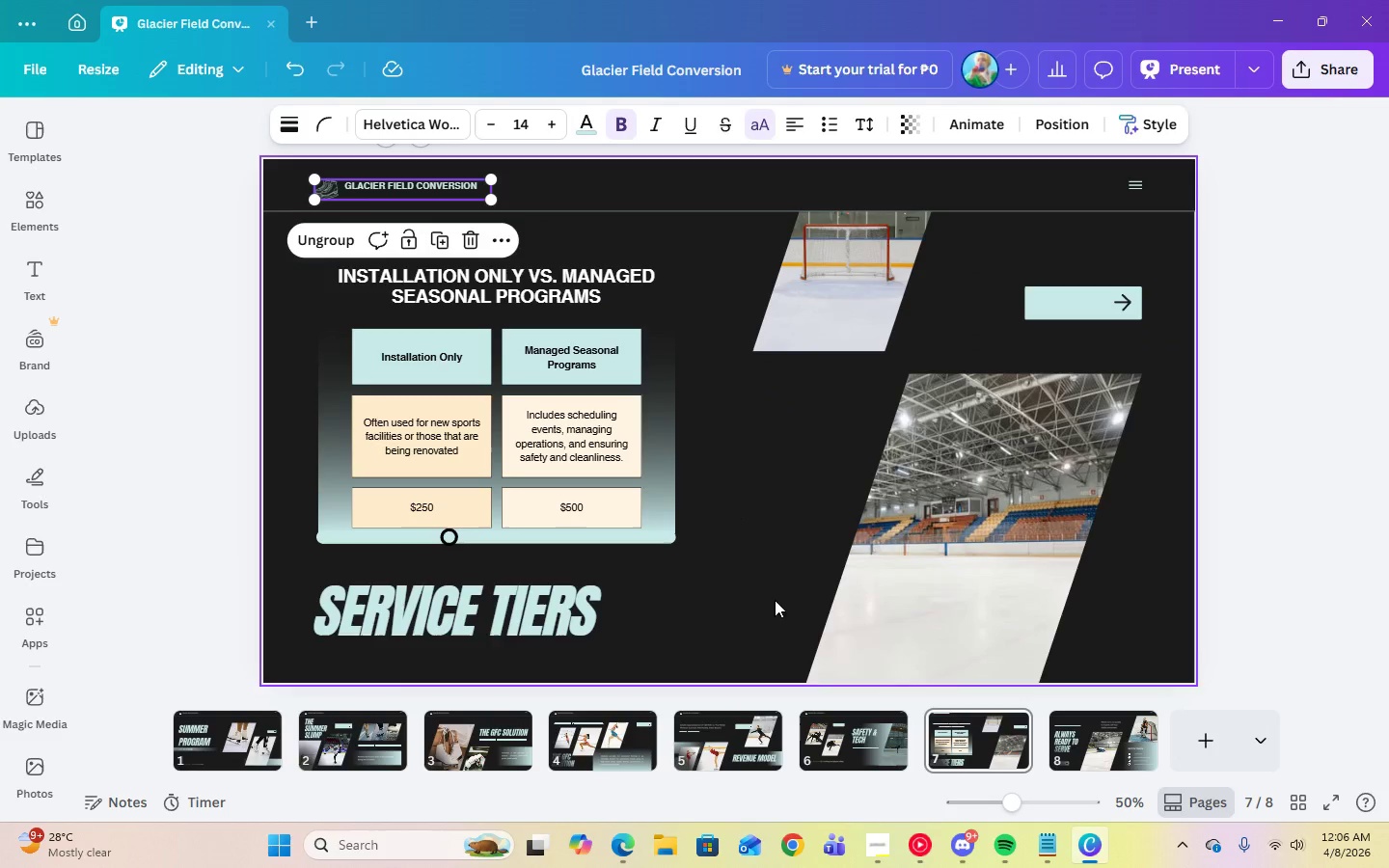 
left_click([866, 763])
 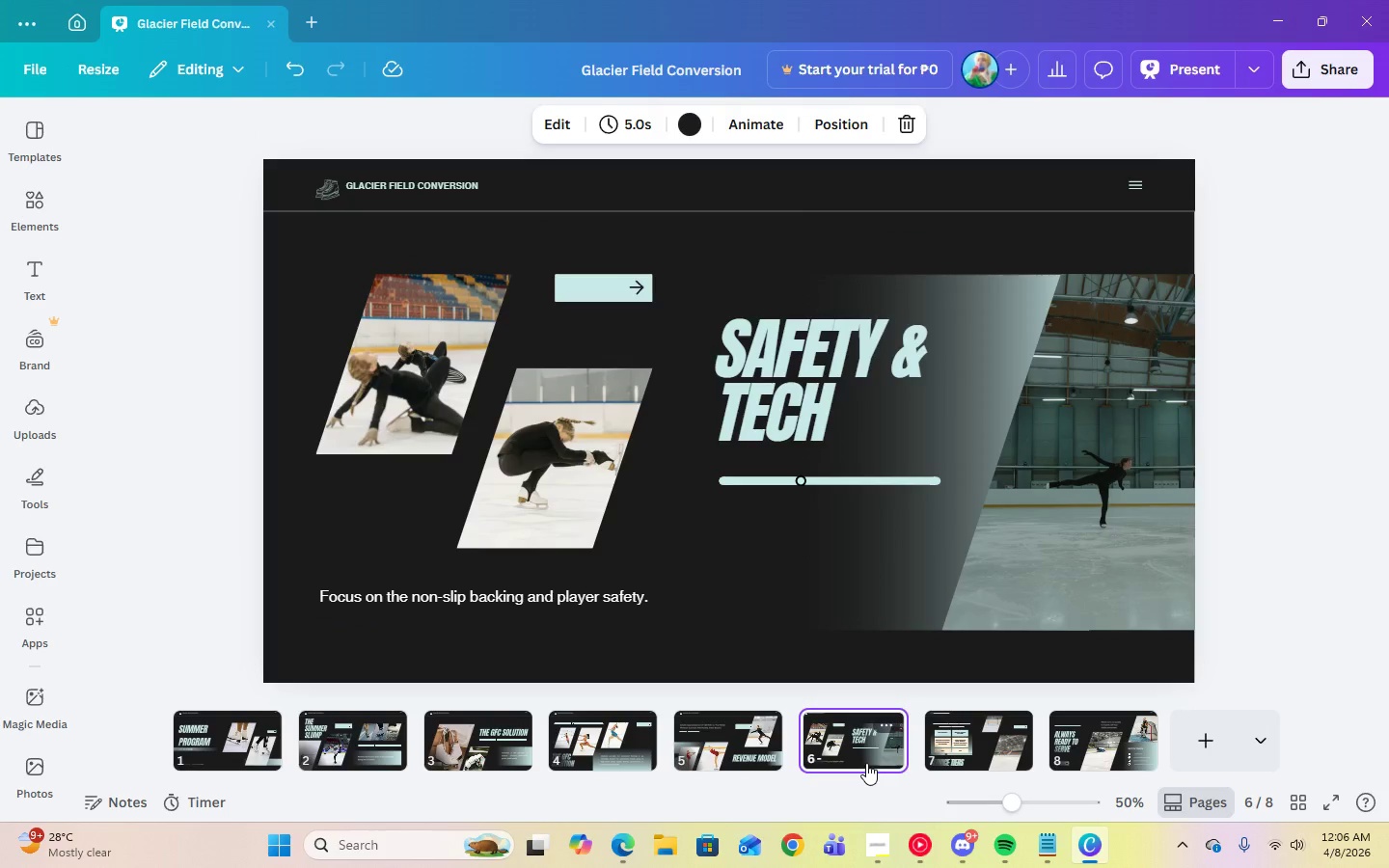 
key(ArrowRight)
 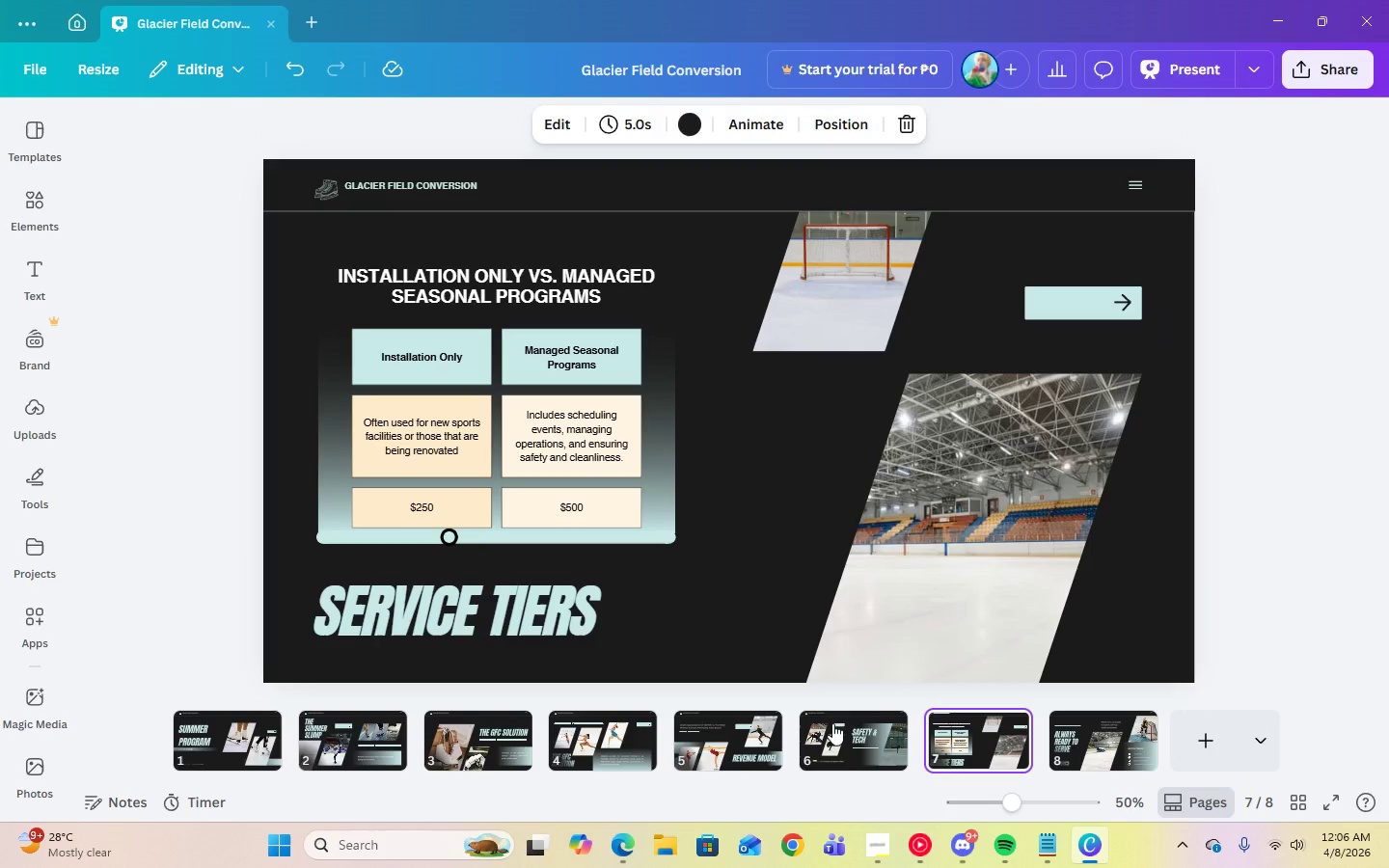 
key(ArrowLeft)
 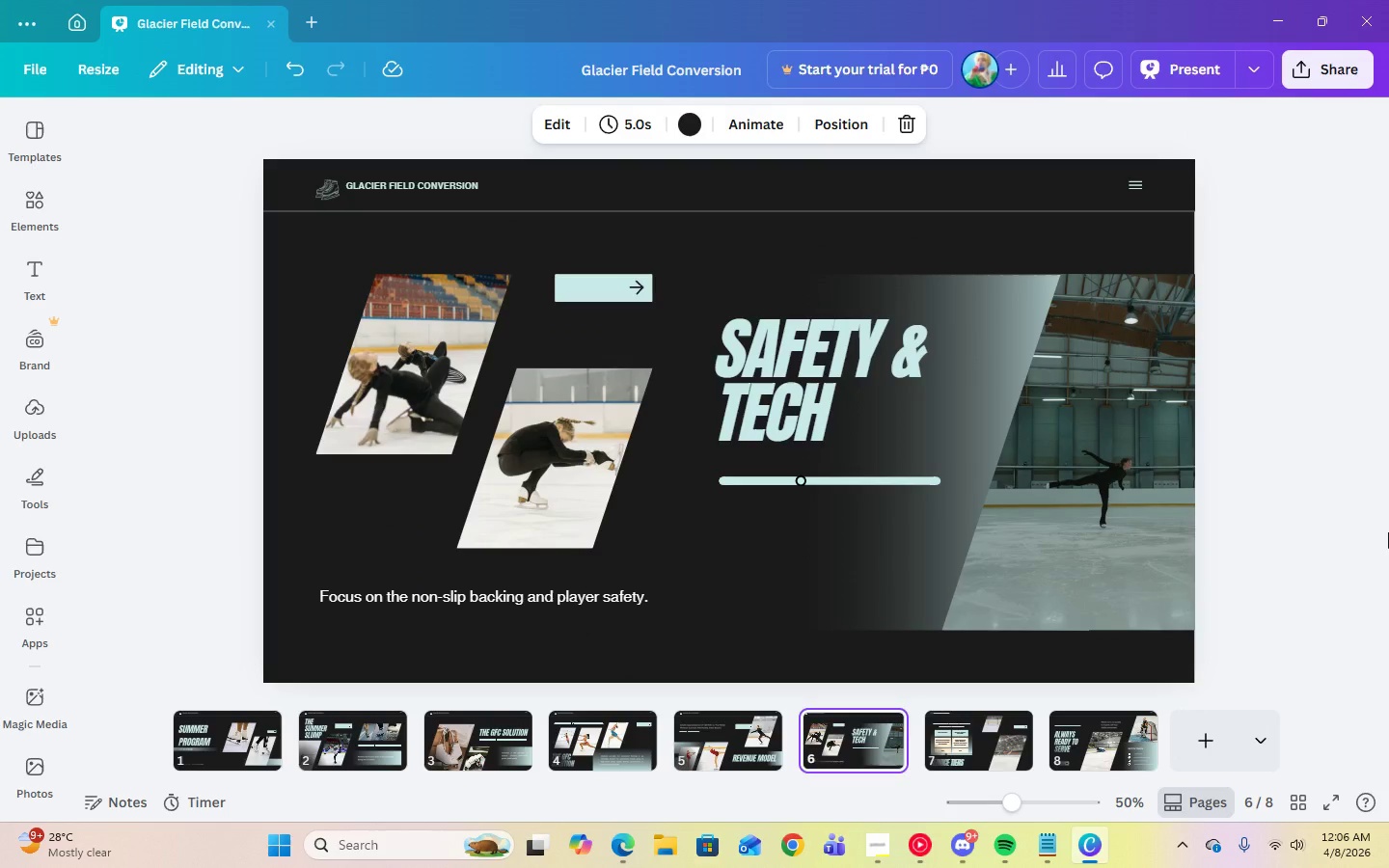 
key(ArrowRight)
 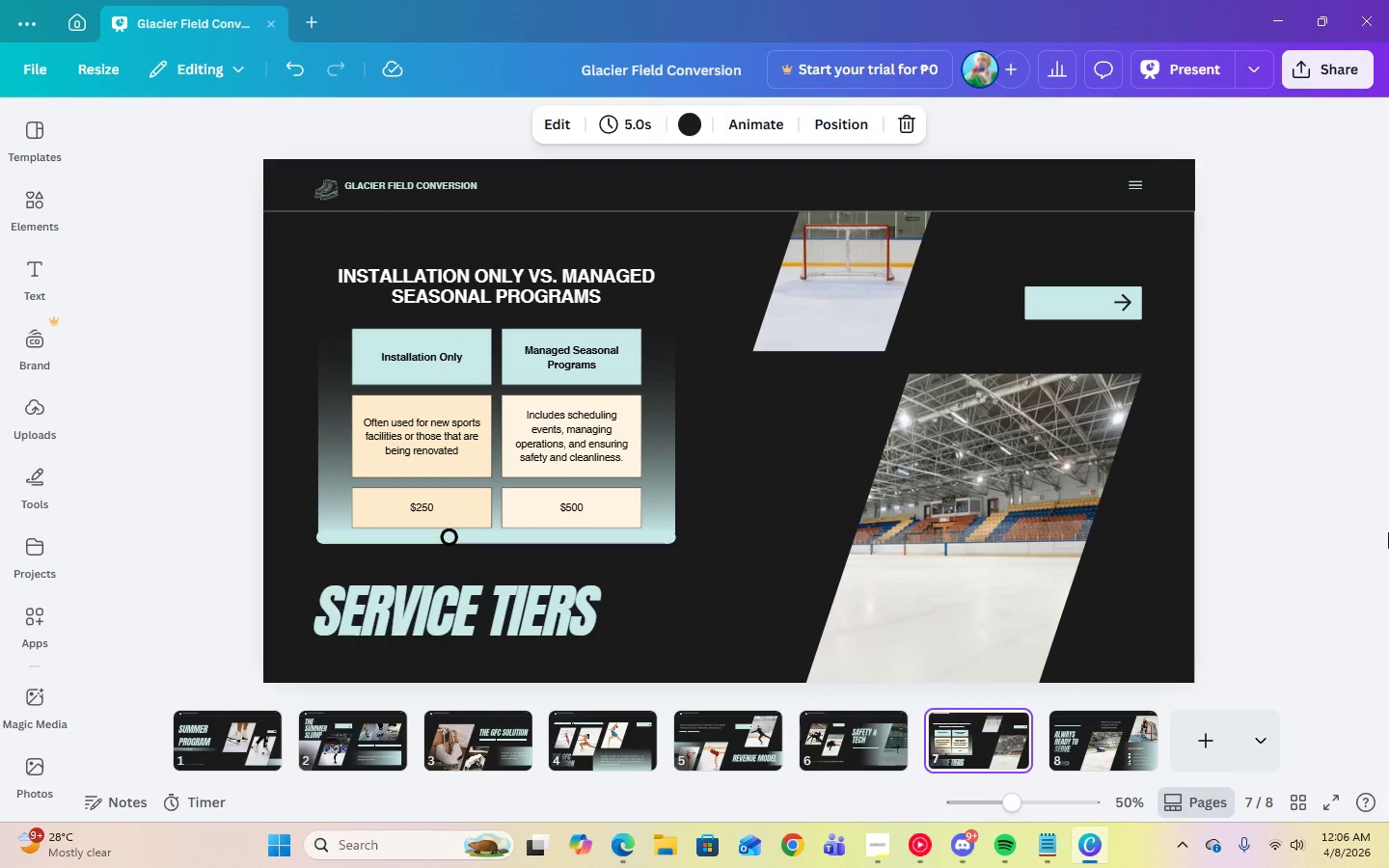 
key(ArrowLeft)
 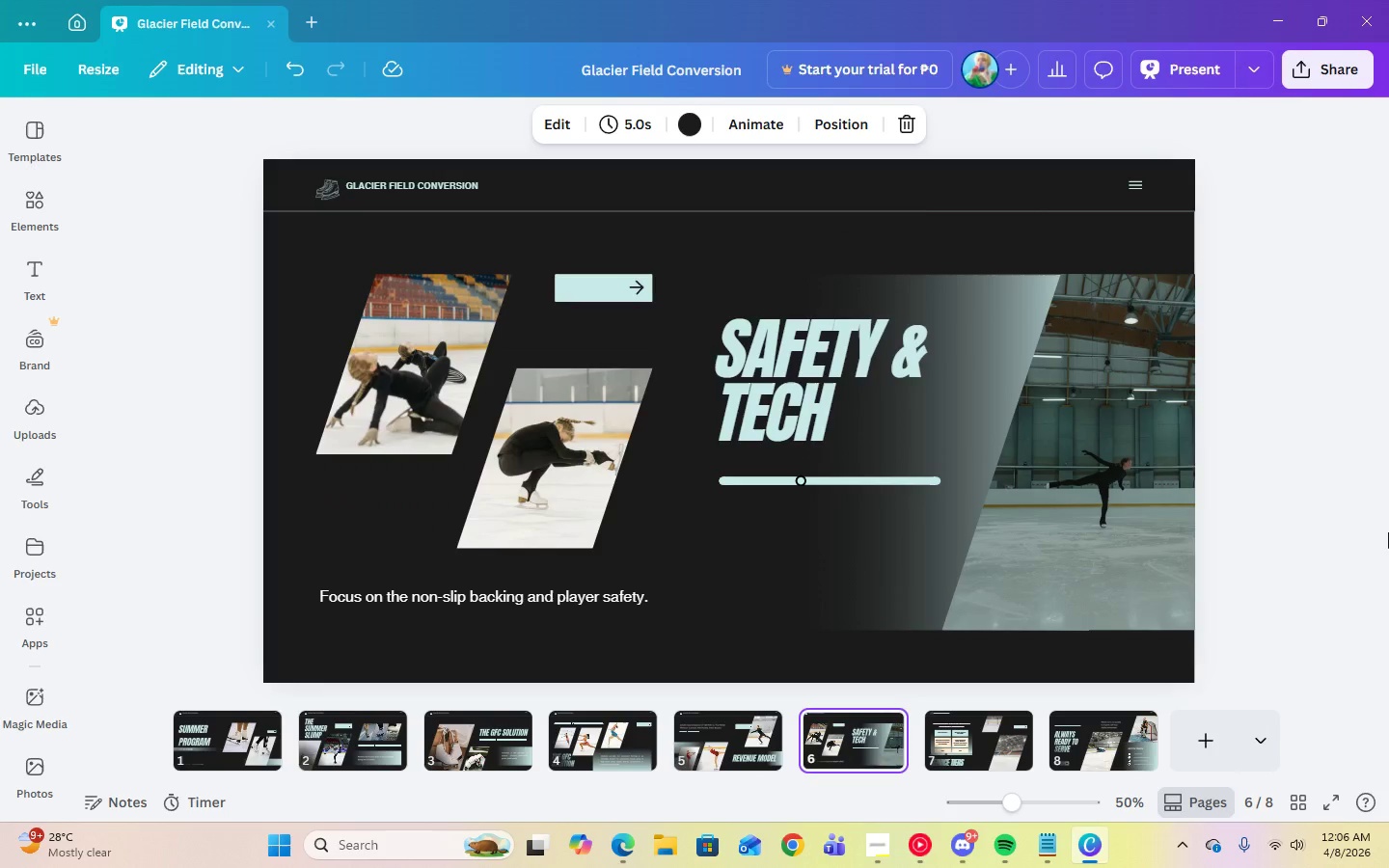 
key(ArrowRight)
 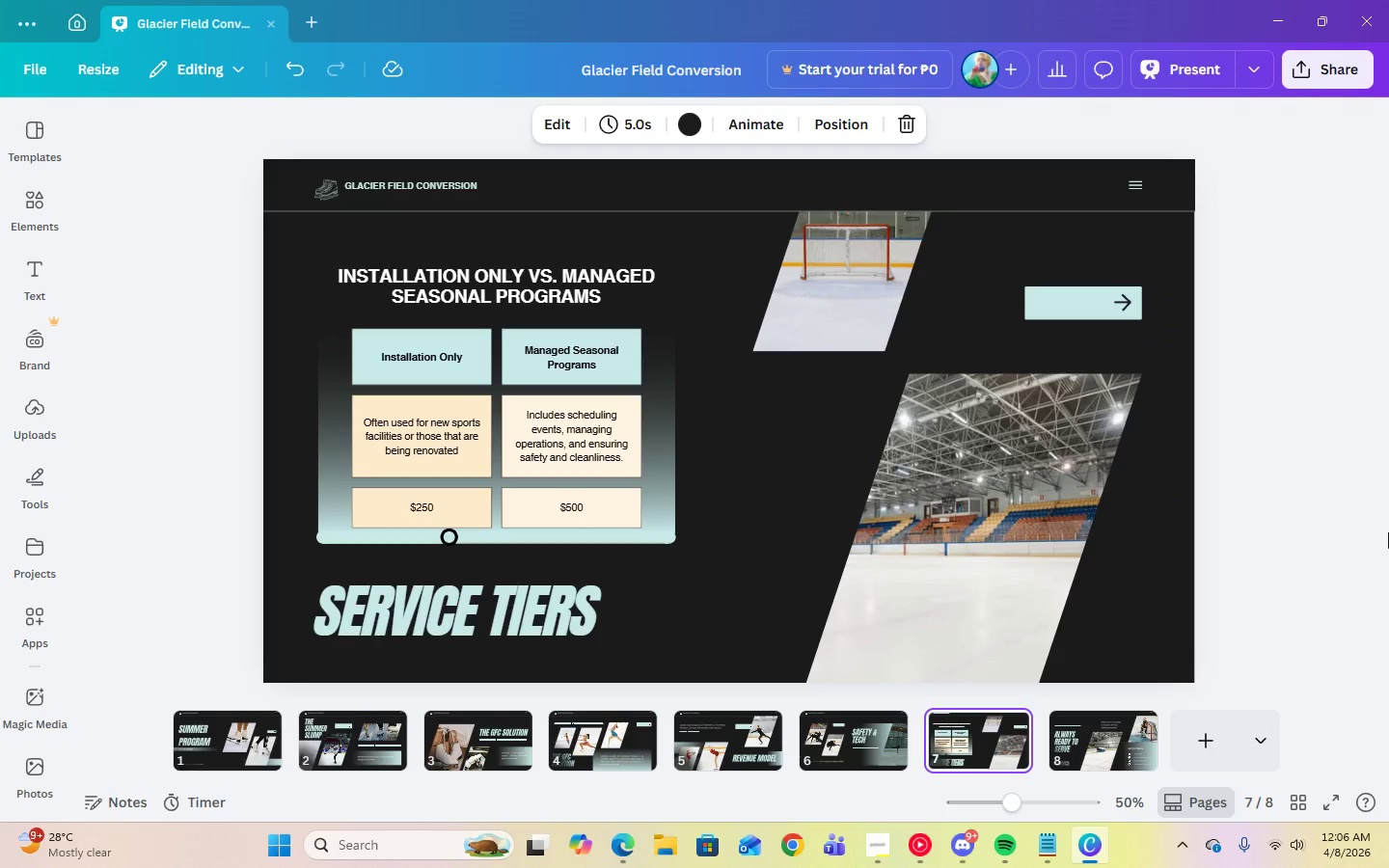 
key(ArrowLeft)
 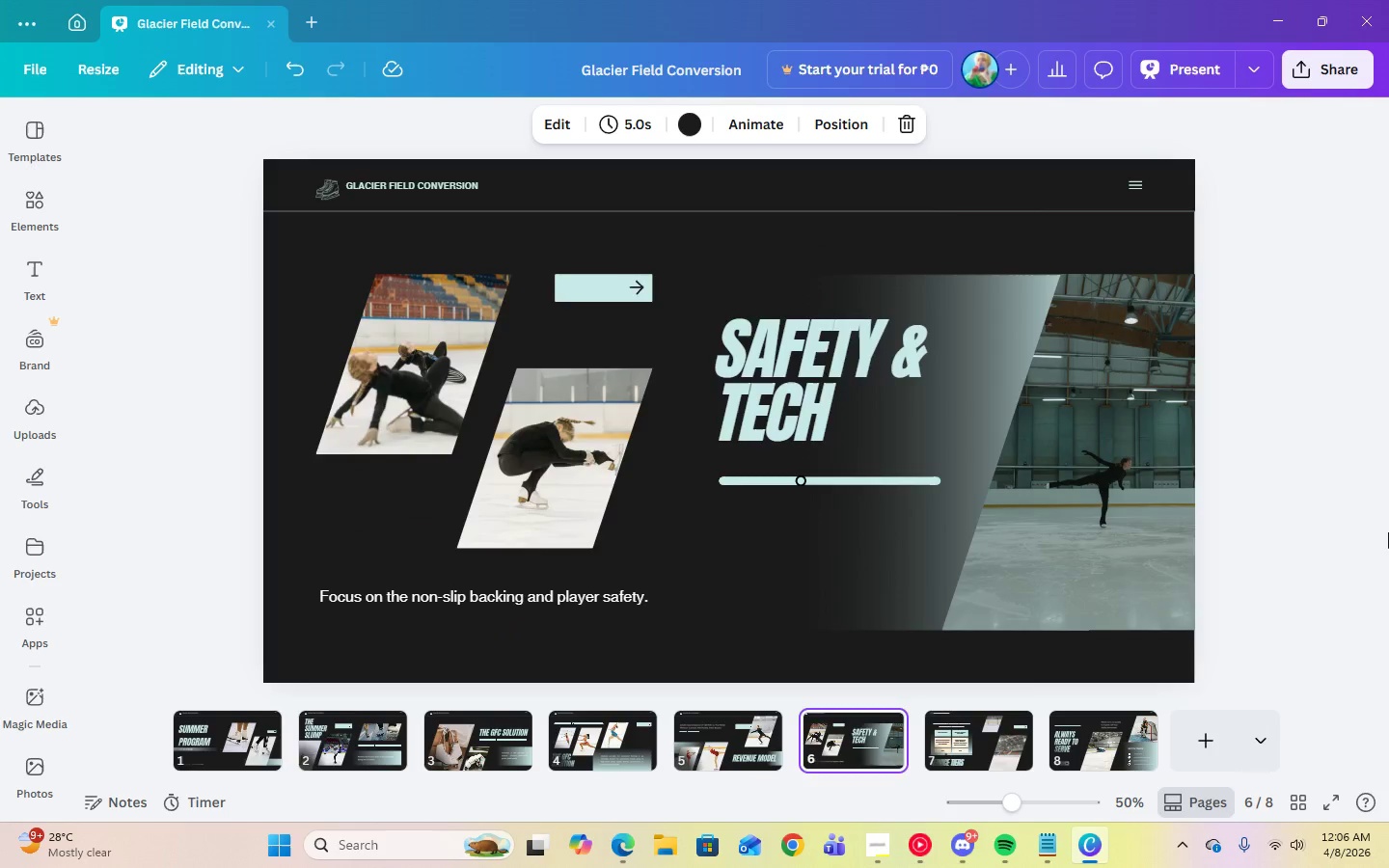 
key(ArrowRight)
 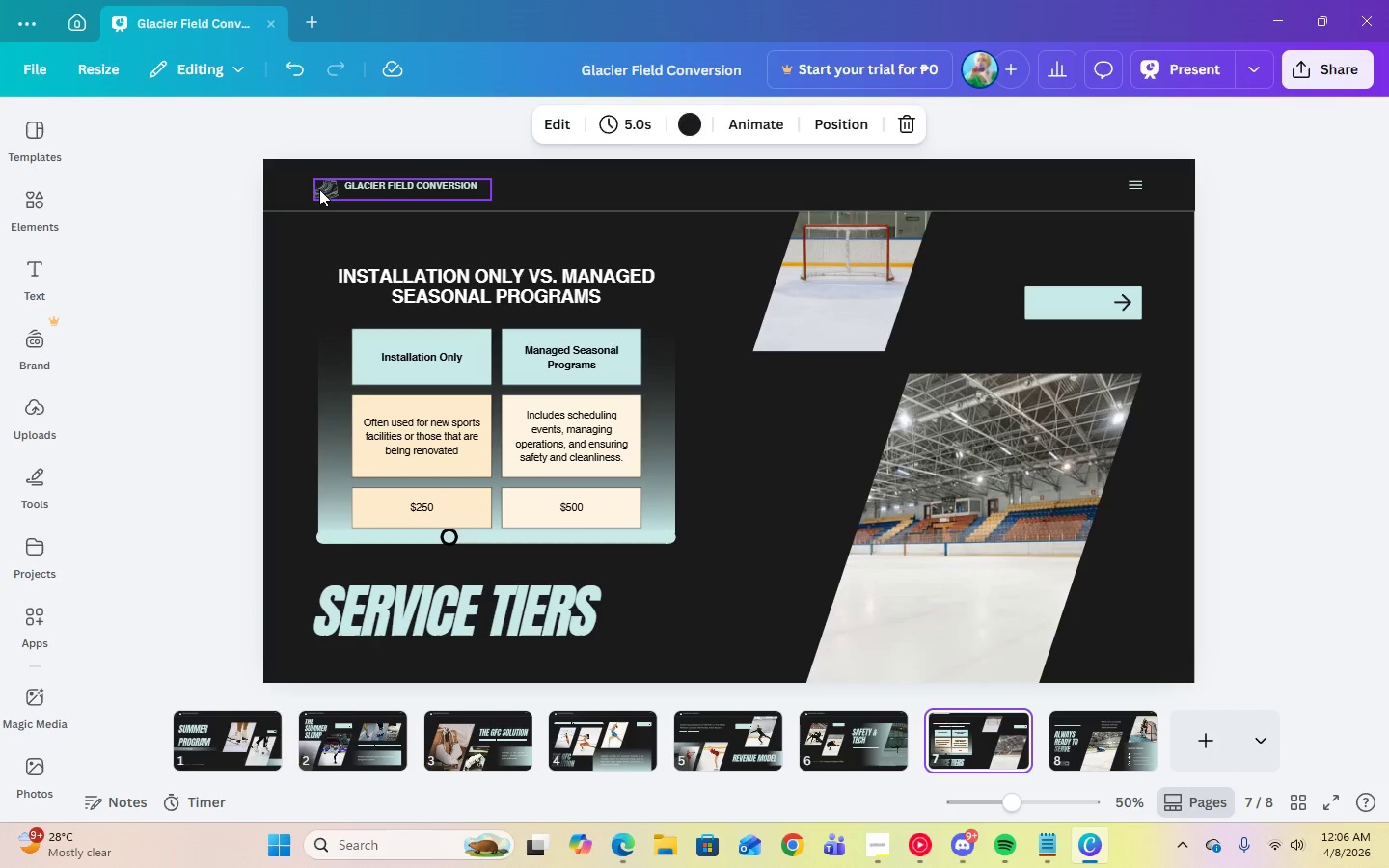 
left_click_drag(start_coordinate=[319, 189], to_coordinate=[326, 188])
 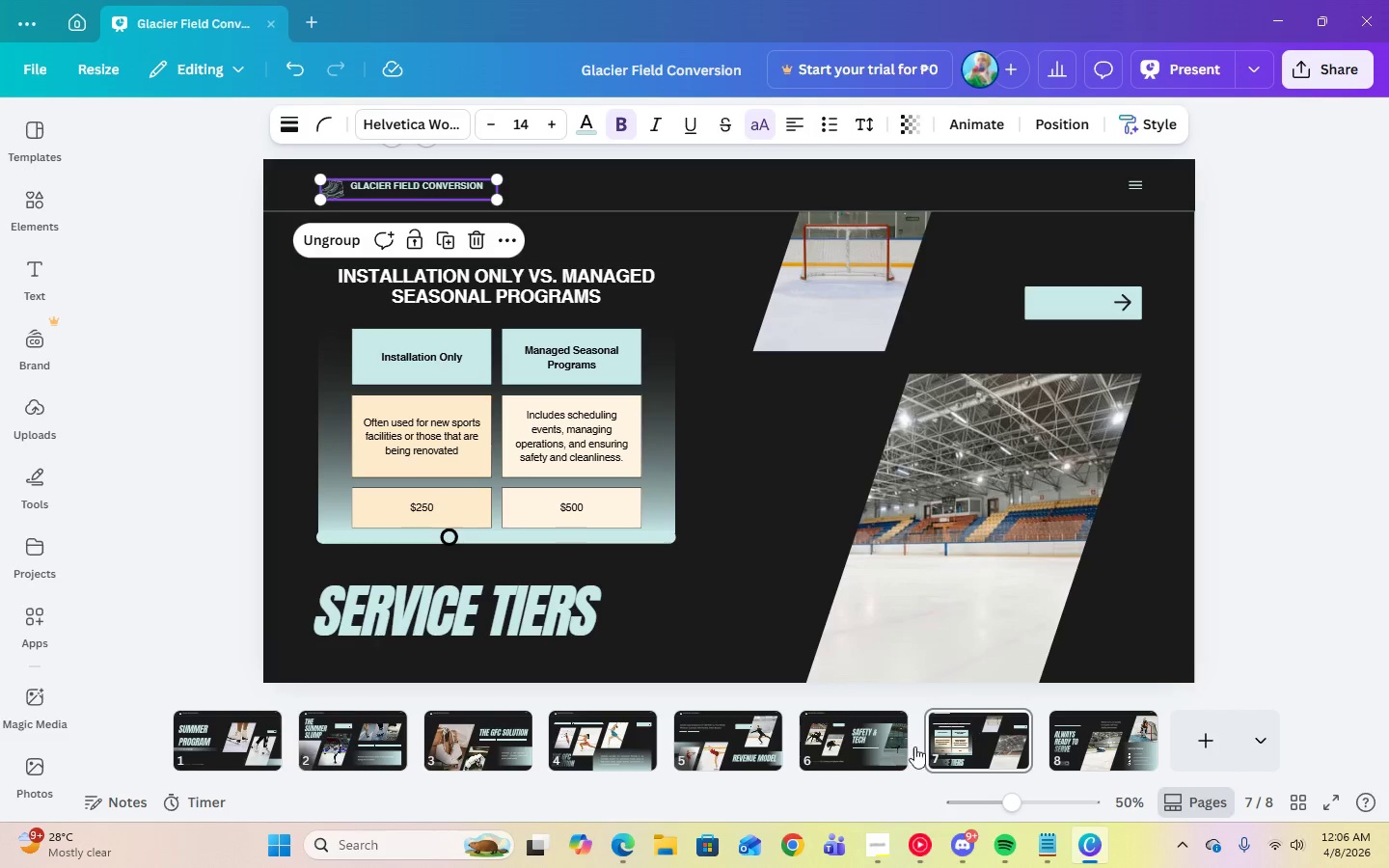 
left_click([861, 748])
 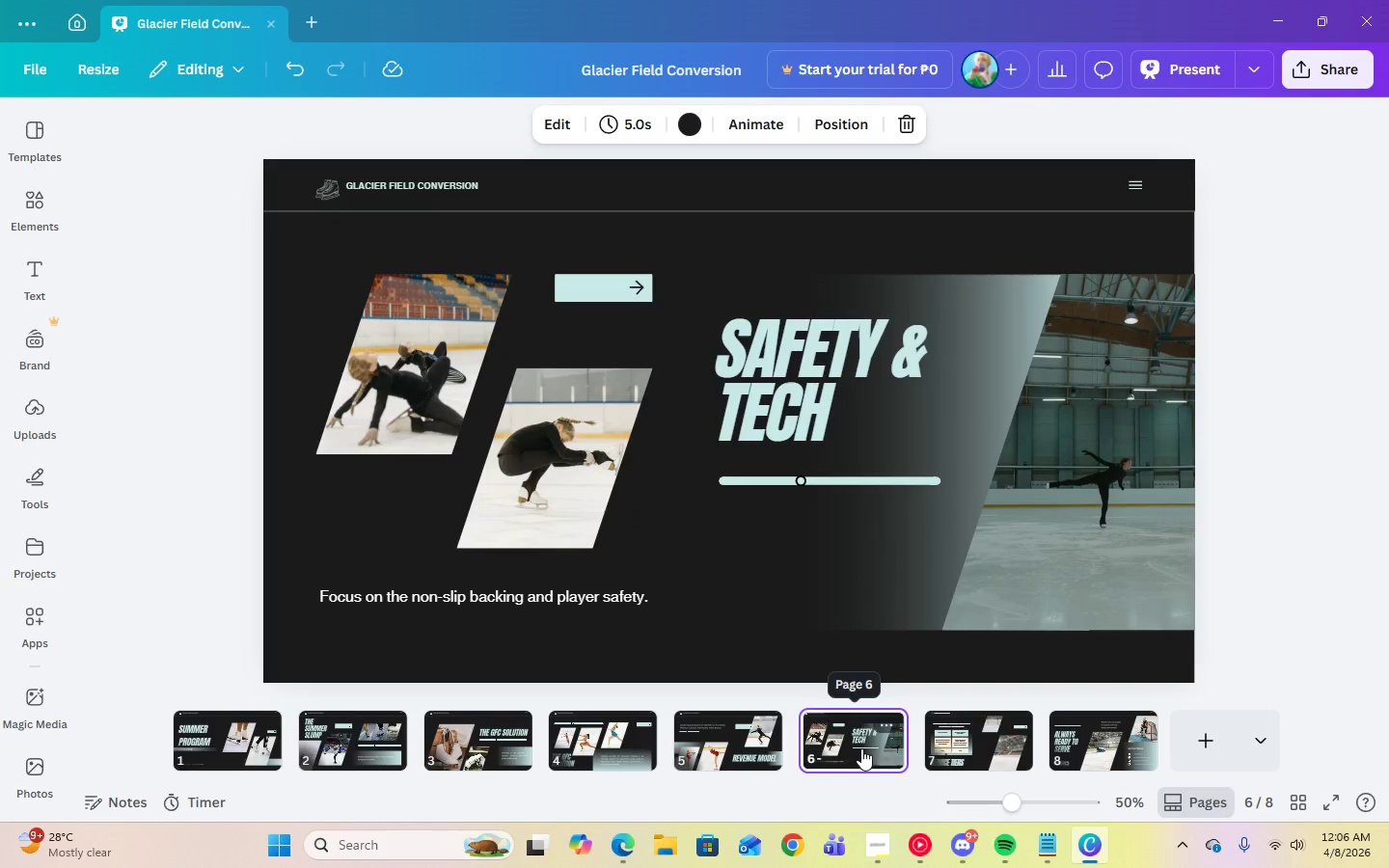 
key(ArrowRight)
 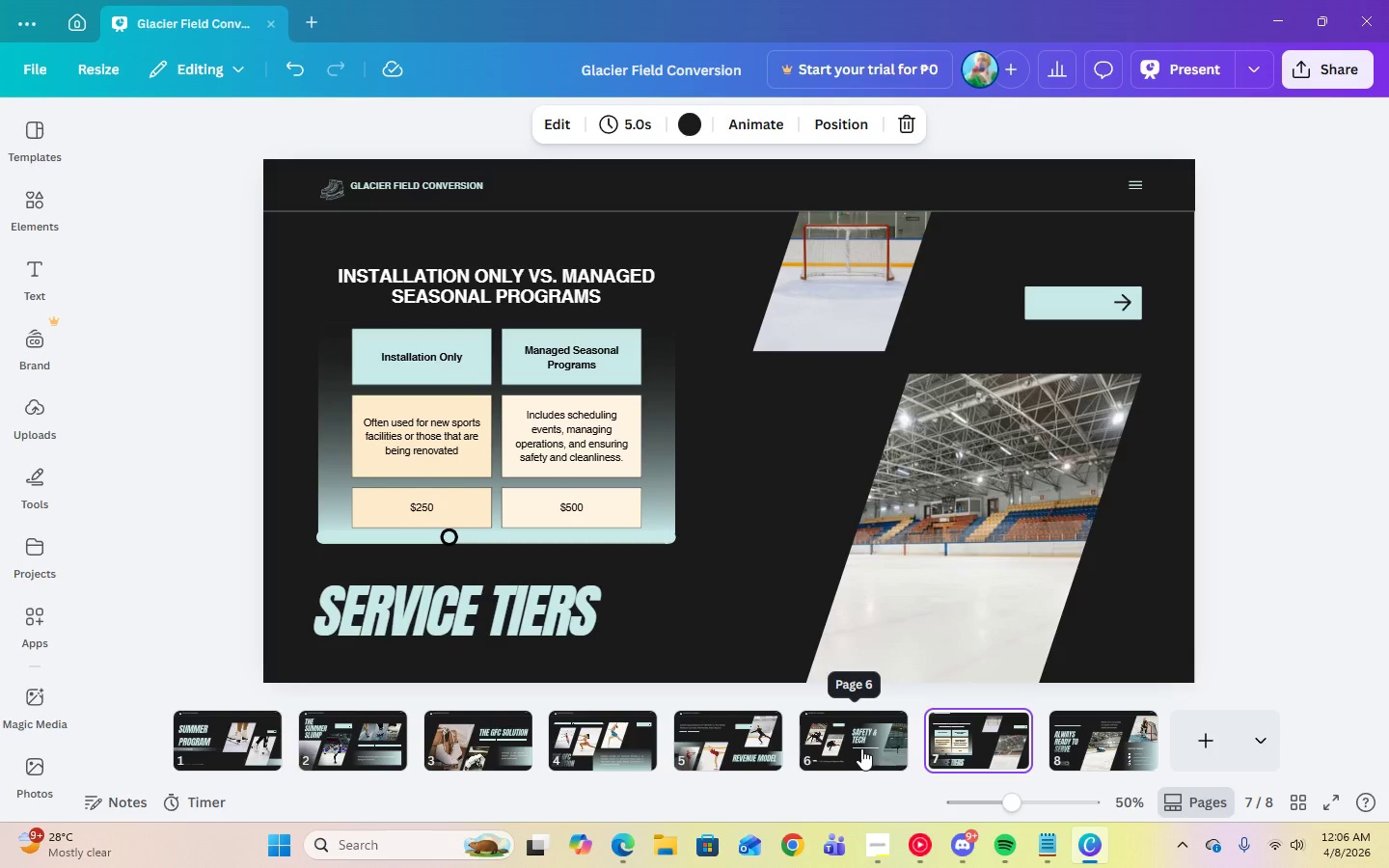 
key(ArrowLeft)
 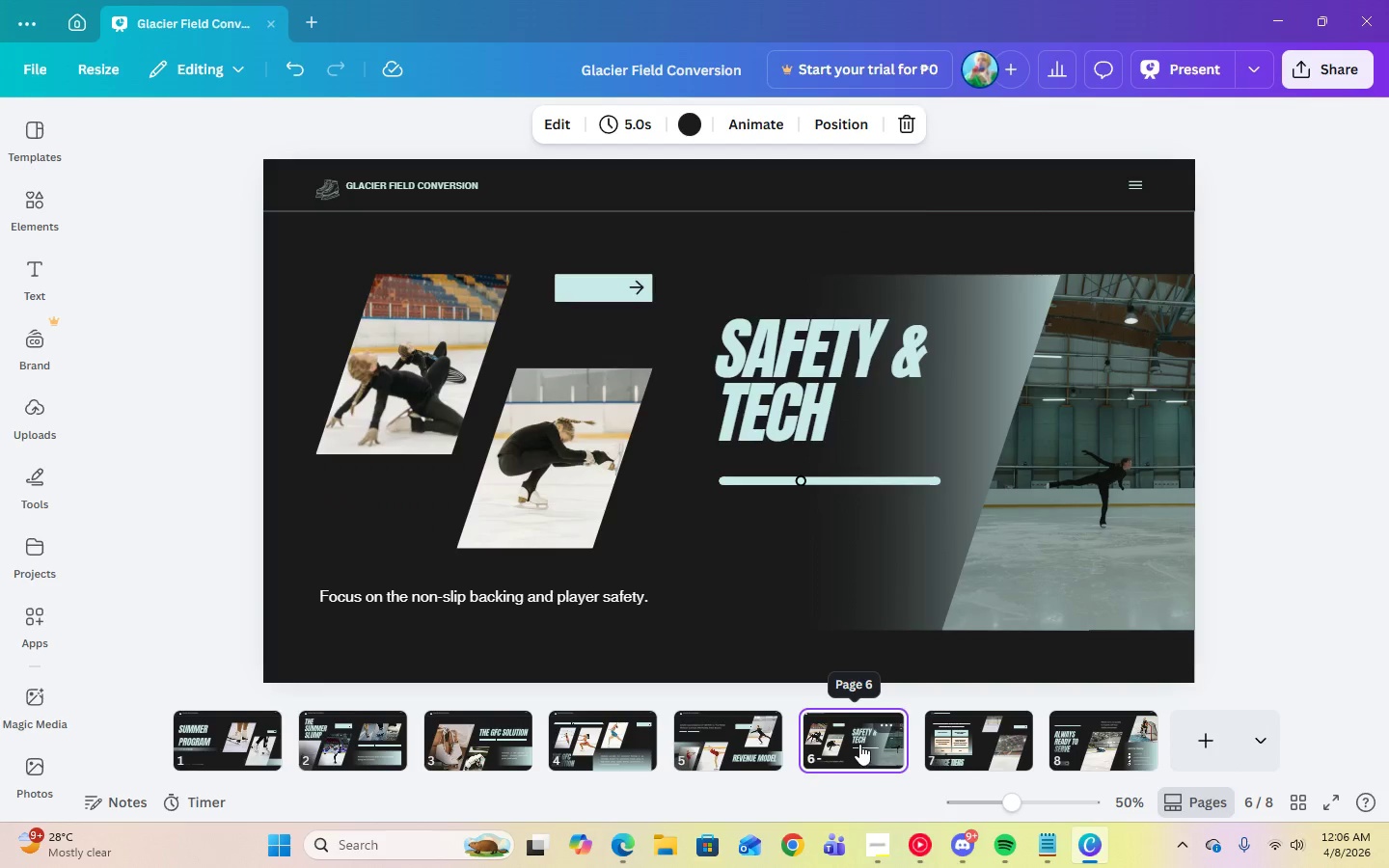 
key(ArrowRight)
 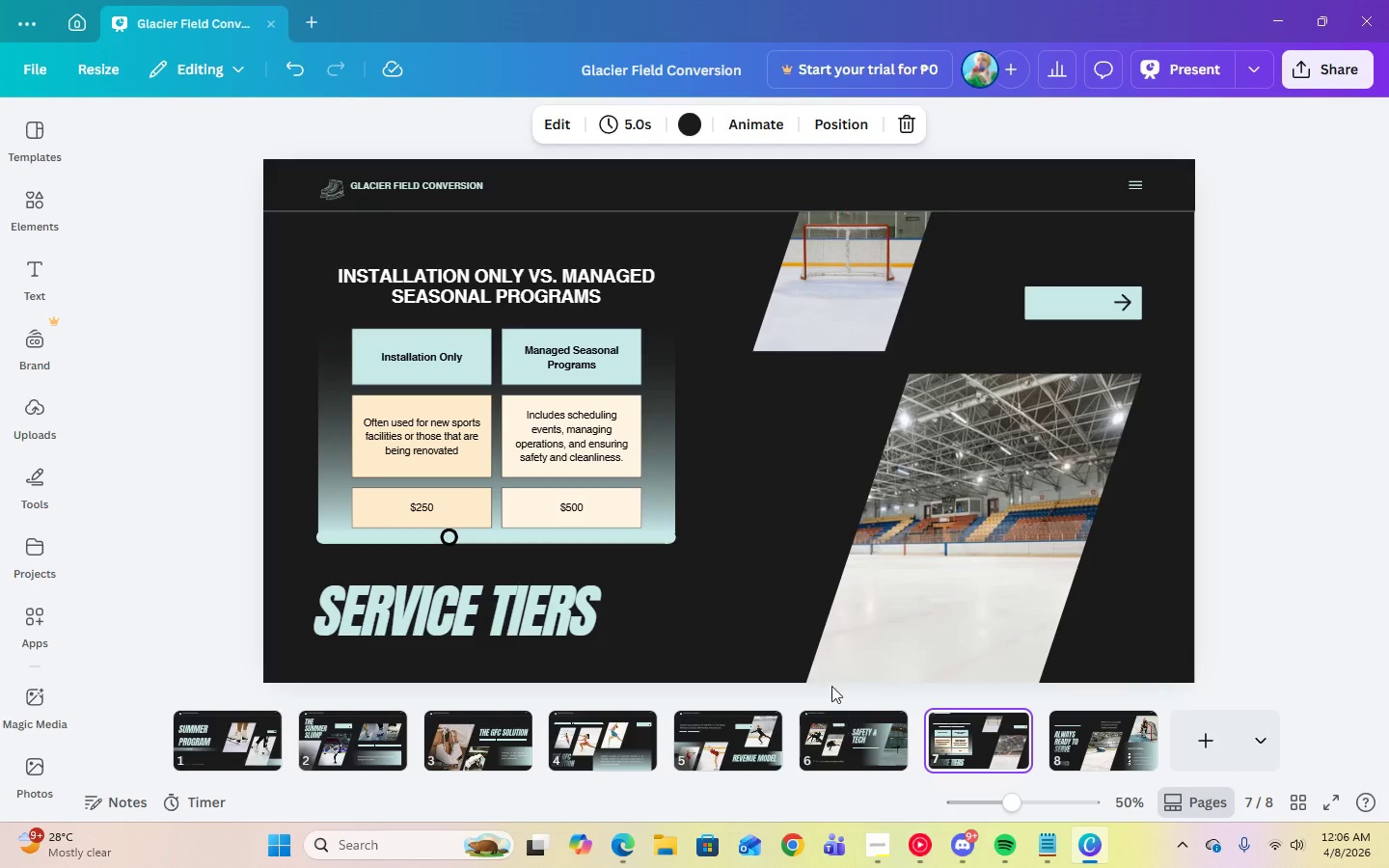 
key(ArrowLeft)
 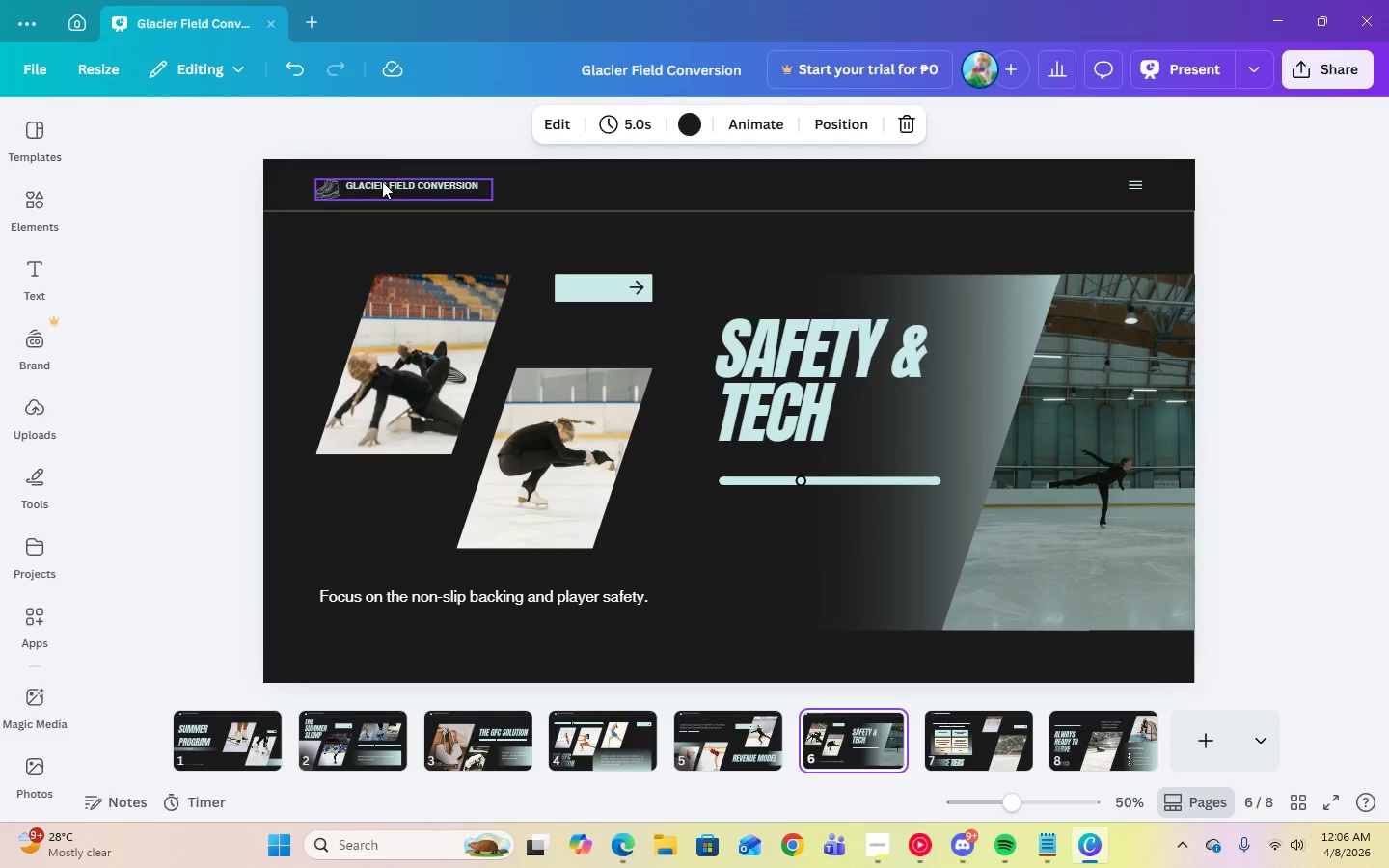 
key(ArrowRight)
 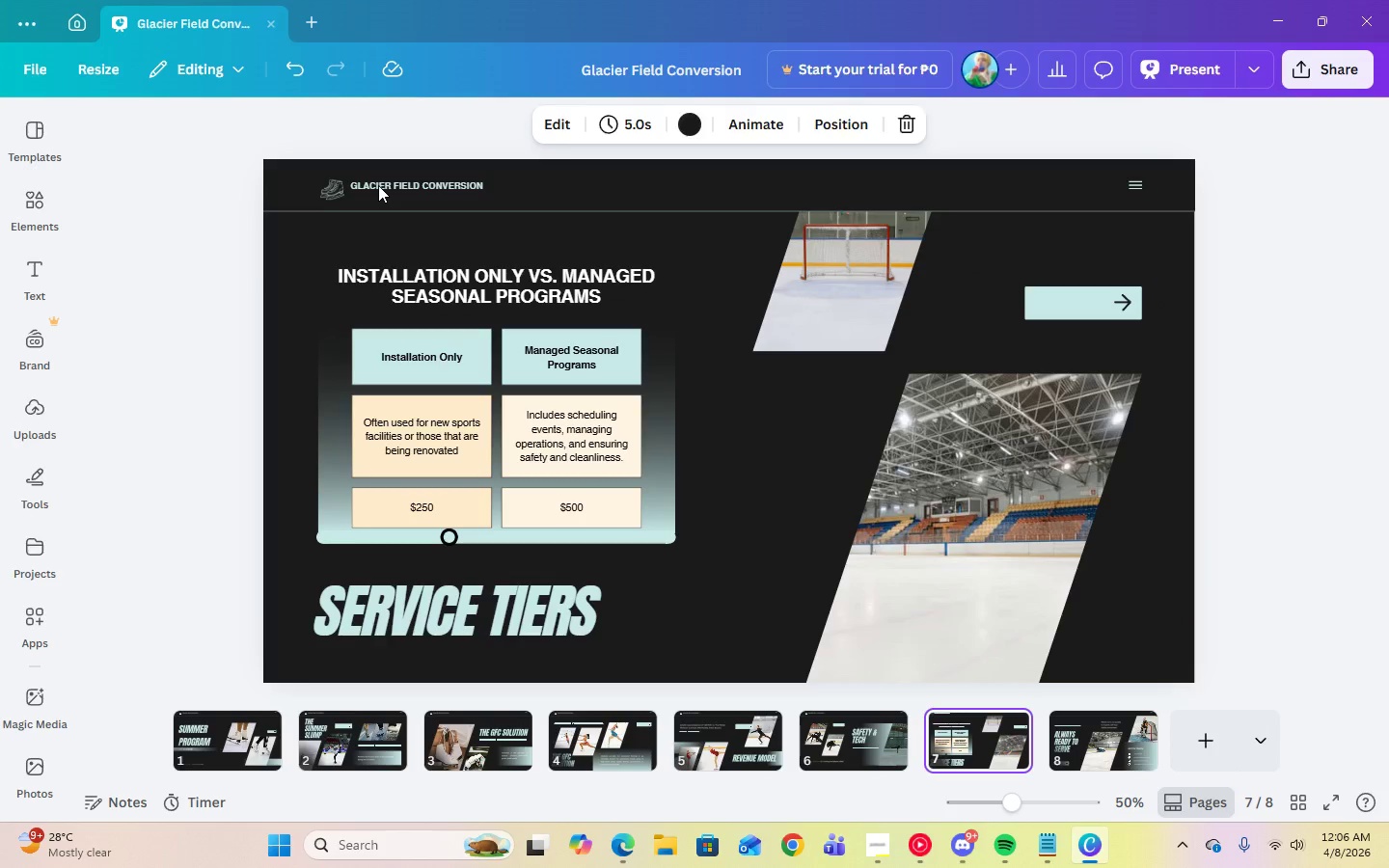 
left_click([378, 185])
 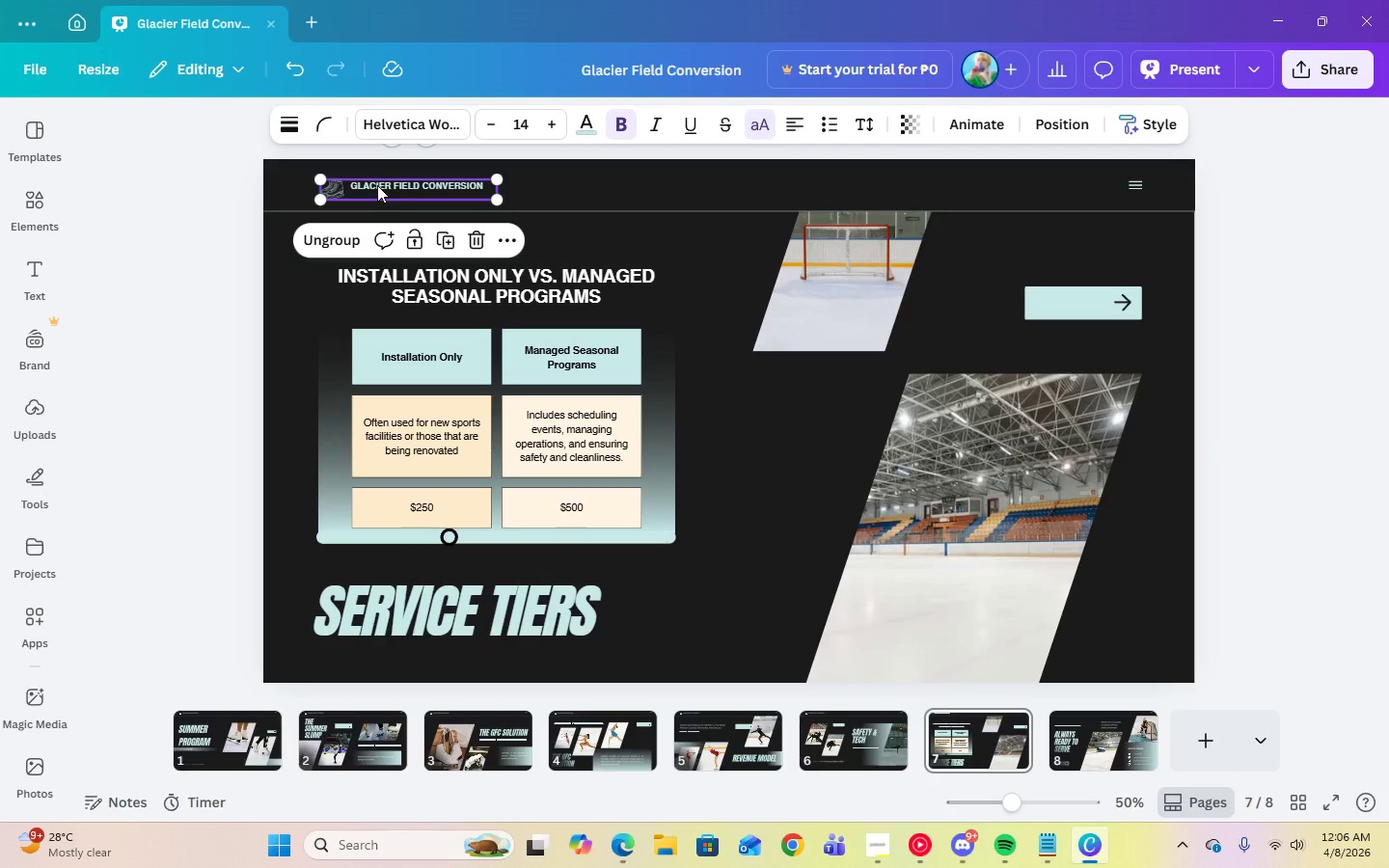 
left_click_drag(start_coordinate=[378, 185], to_coordinate=[372, 184])
 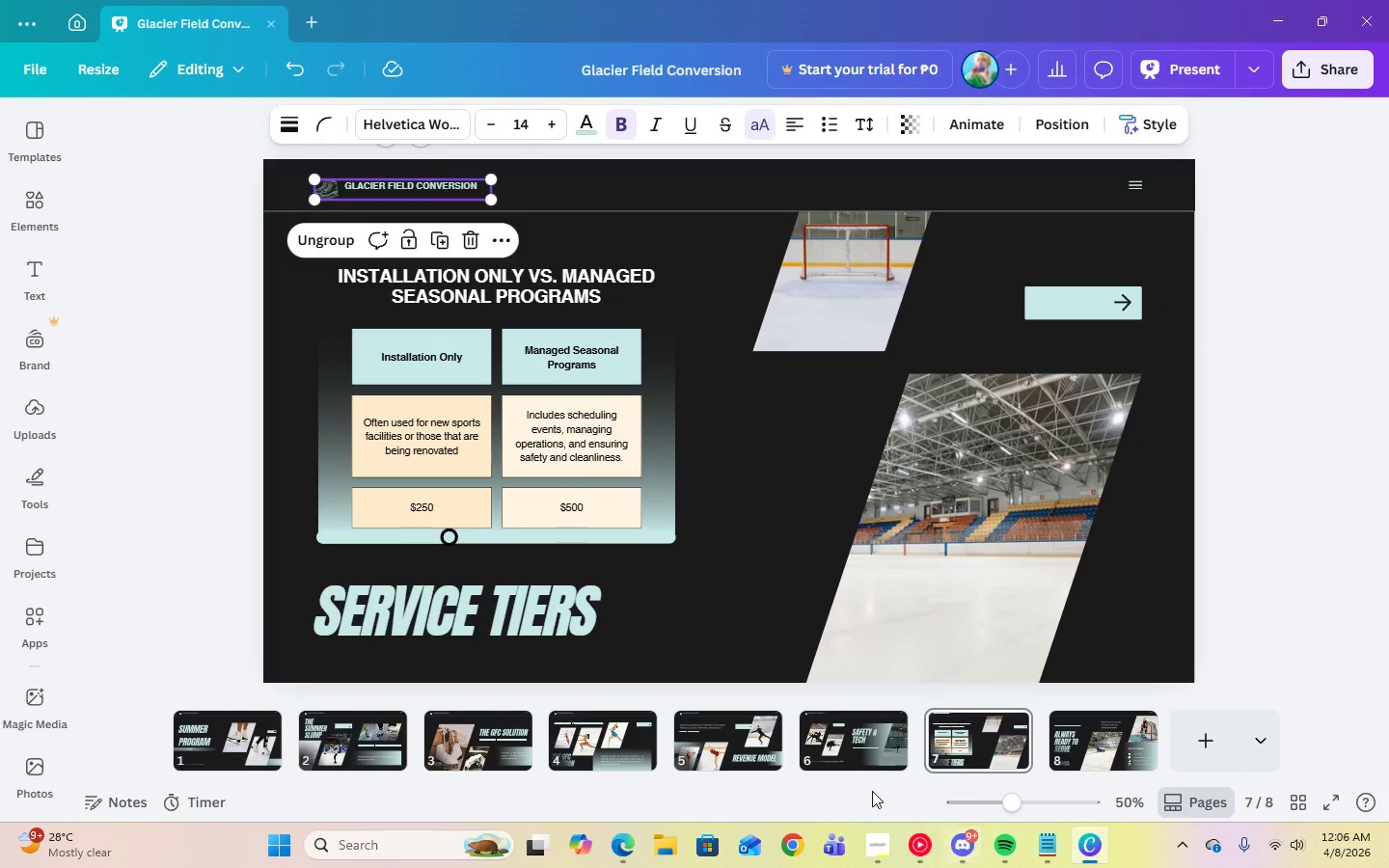 
left_click([826, 737])
 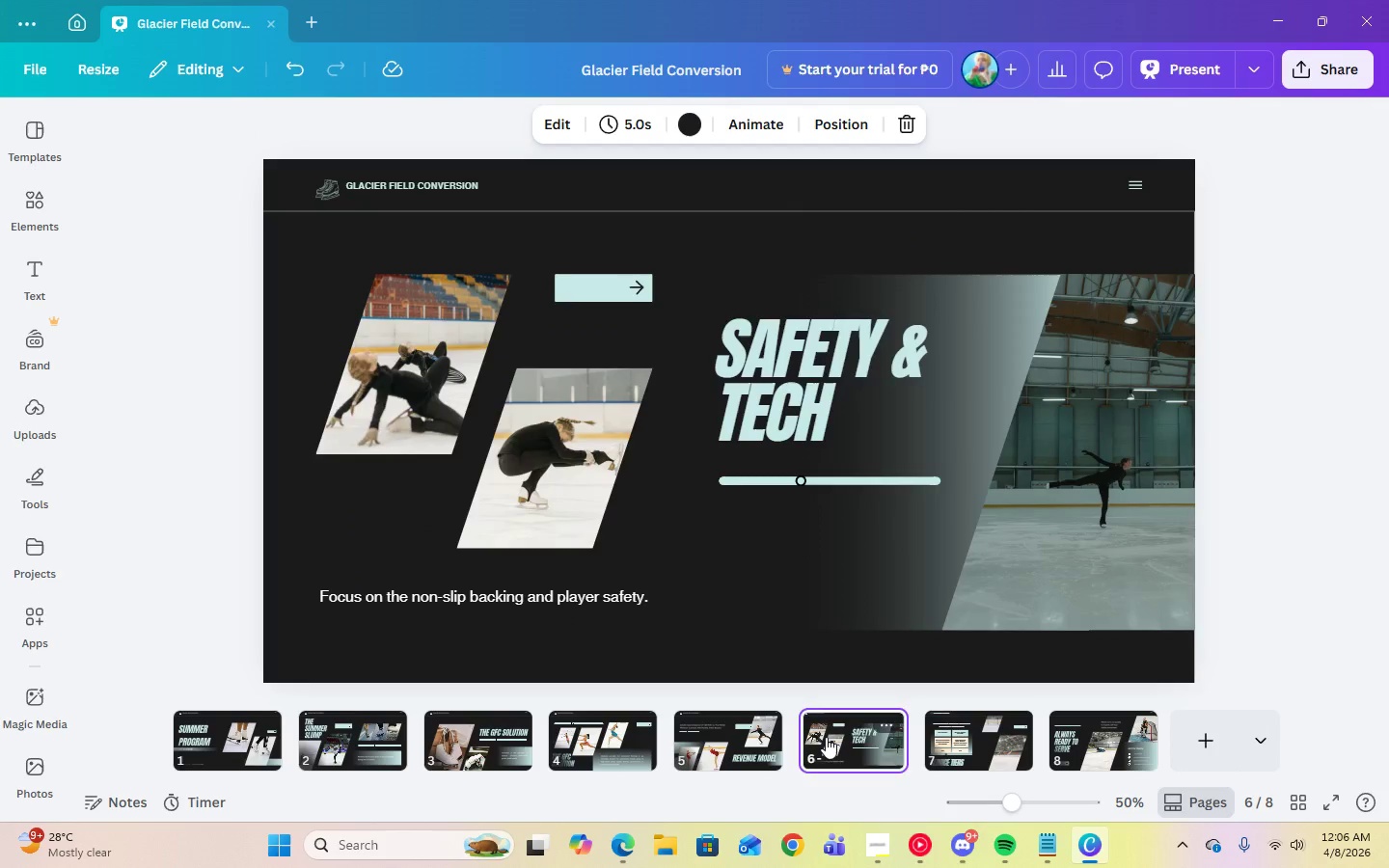 
key(ArrowRight)
 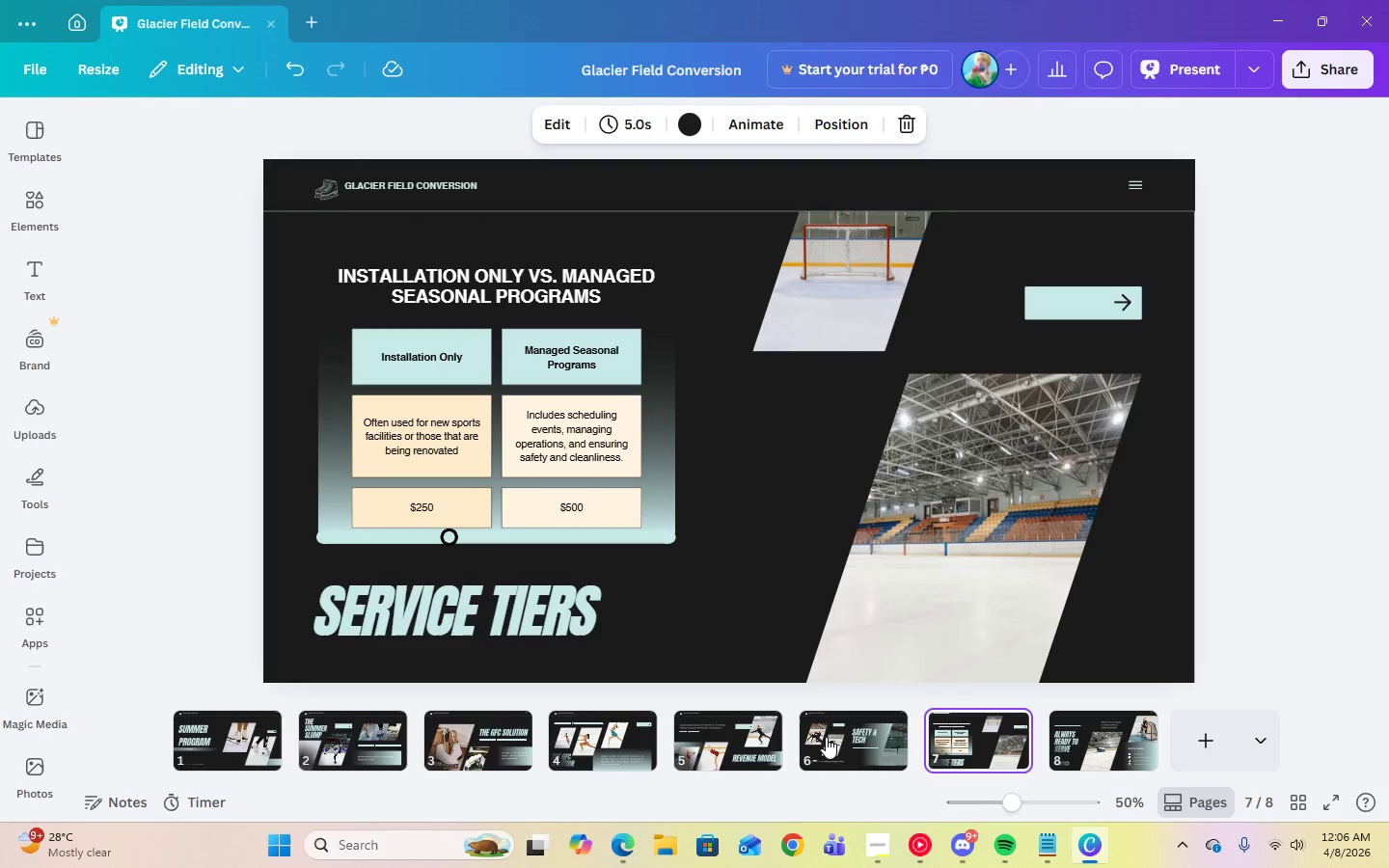 
key(ArrowLeft)
 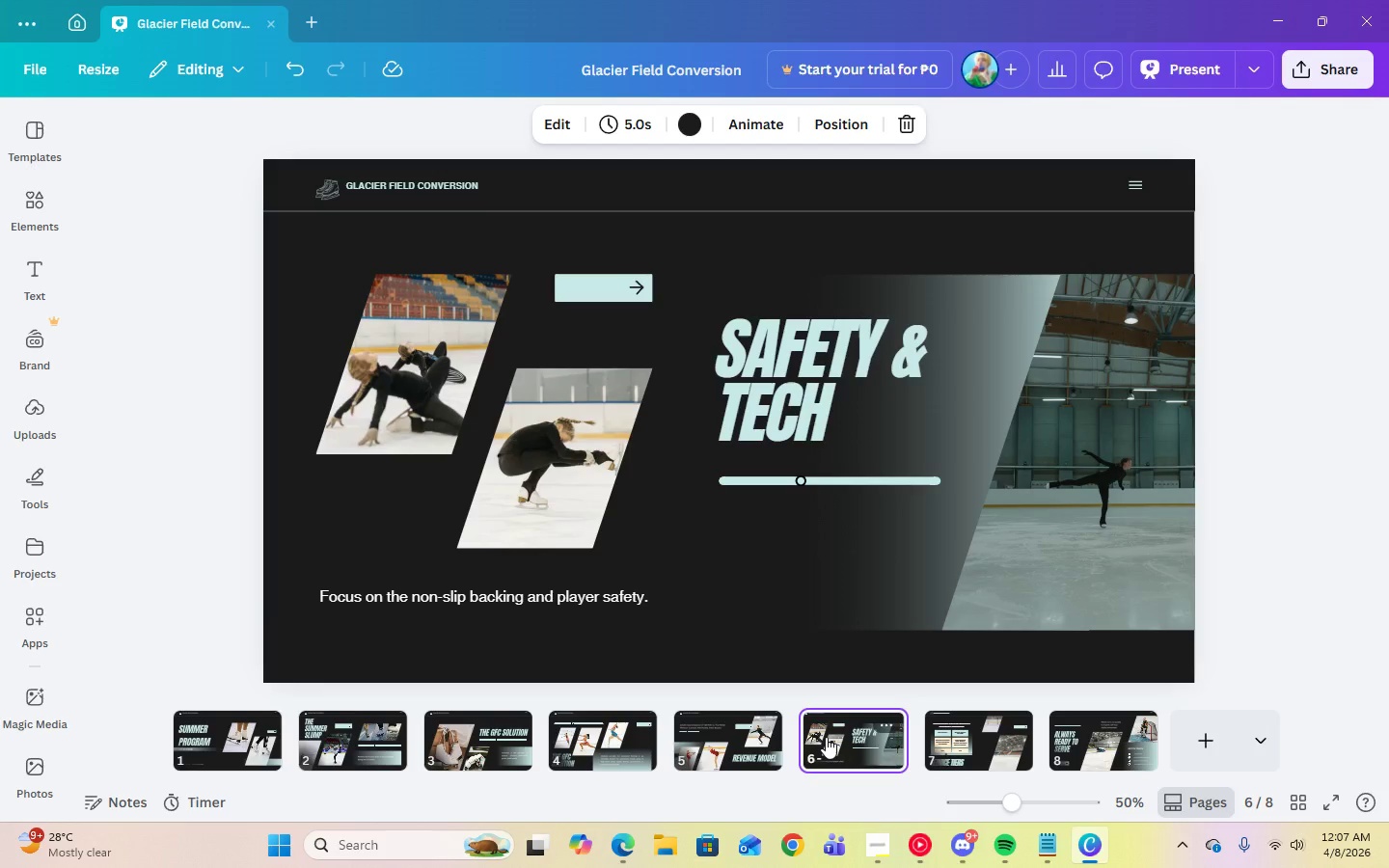 
key(ArrowRight)
 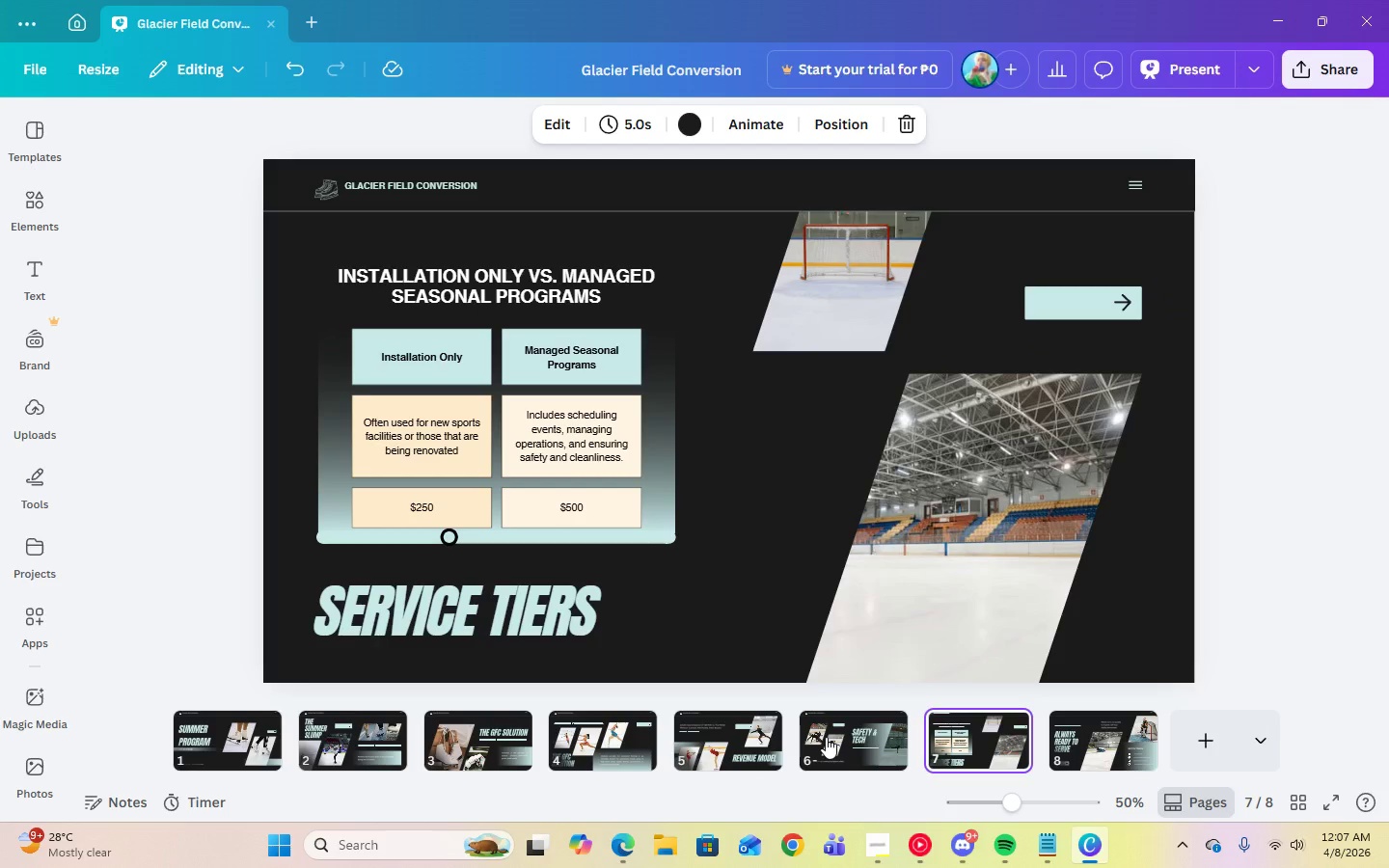 
key(ArrowLeft)
 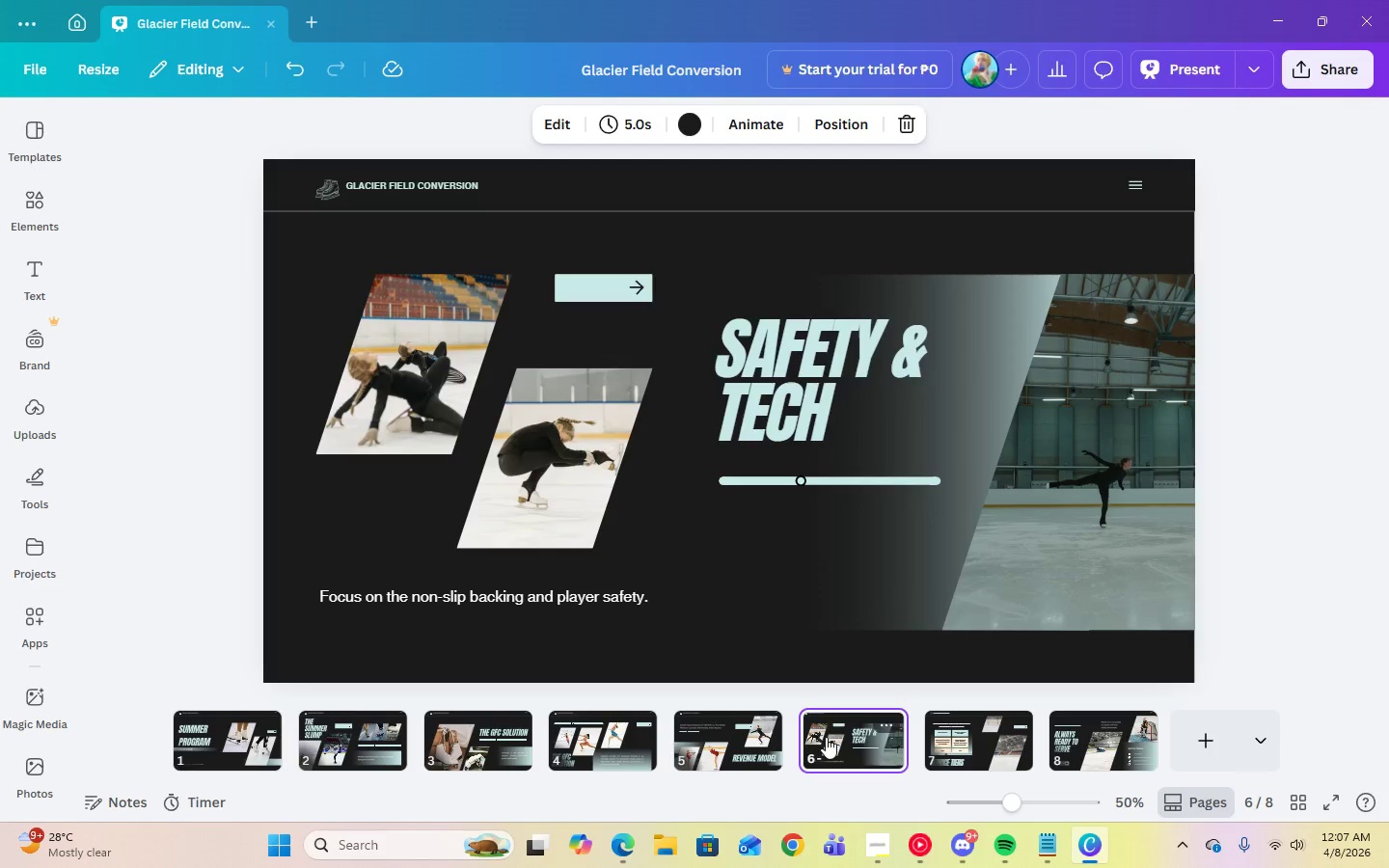 
key(ArrowRight)
 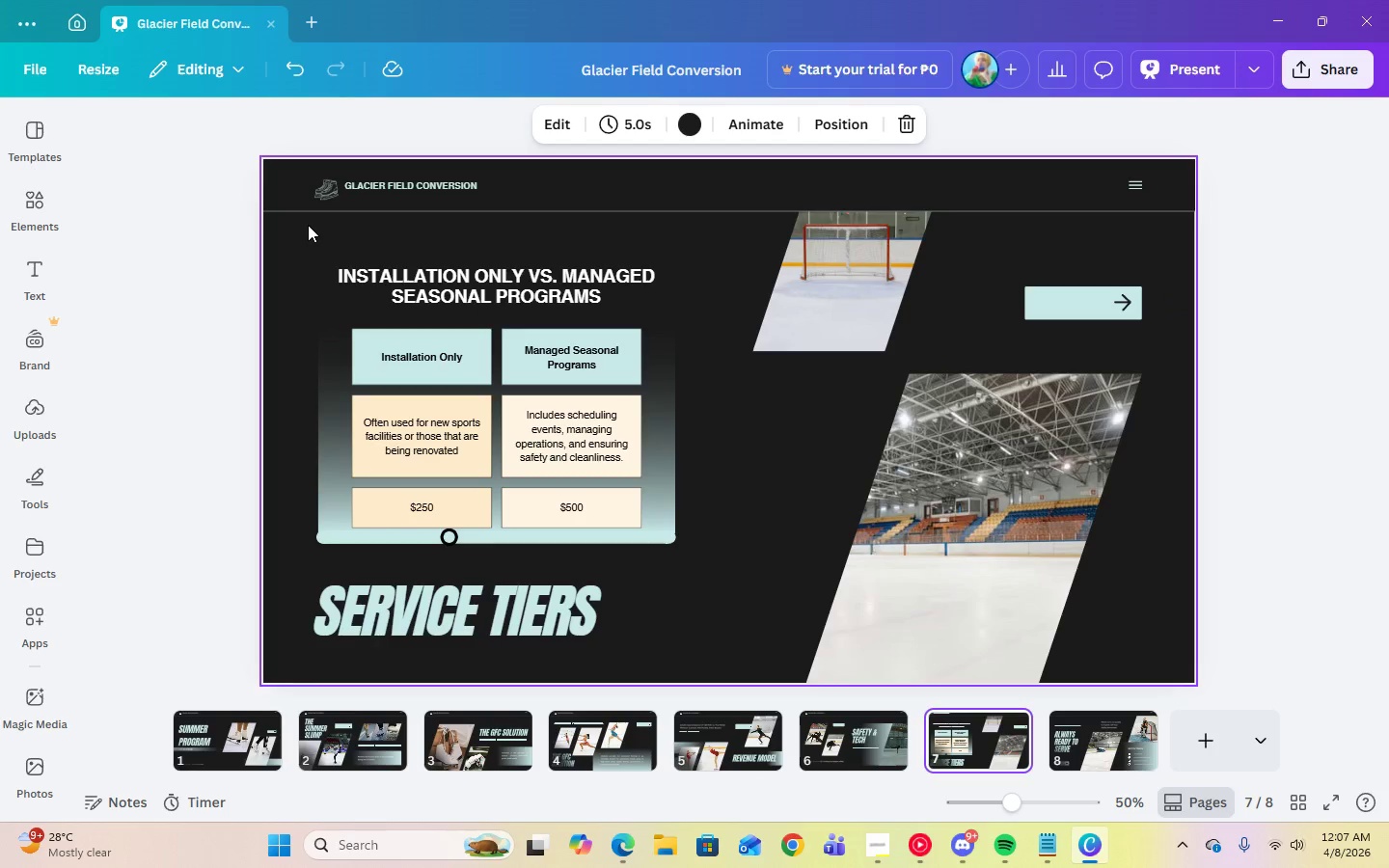 
mouse_move([326, 193])
 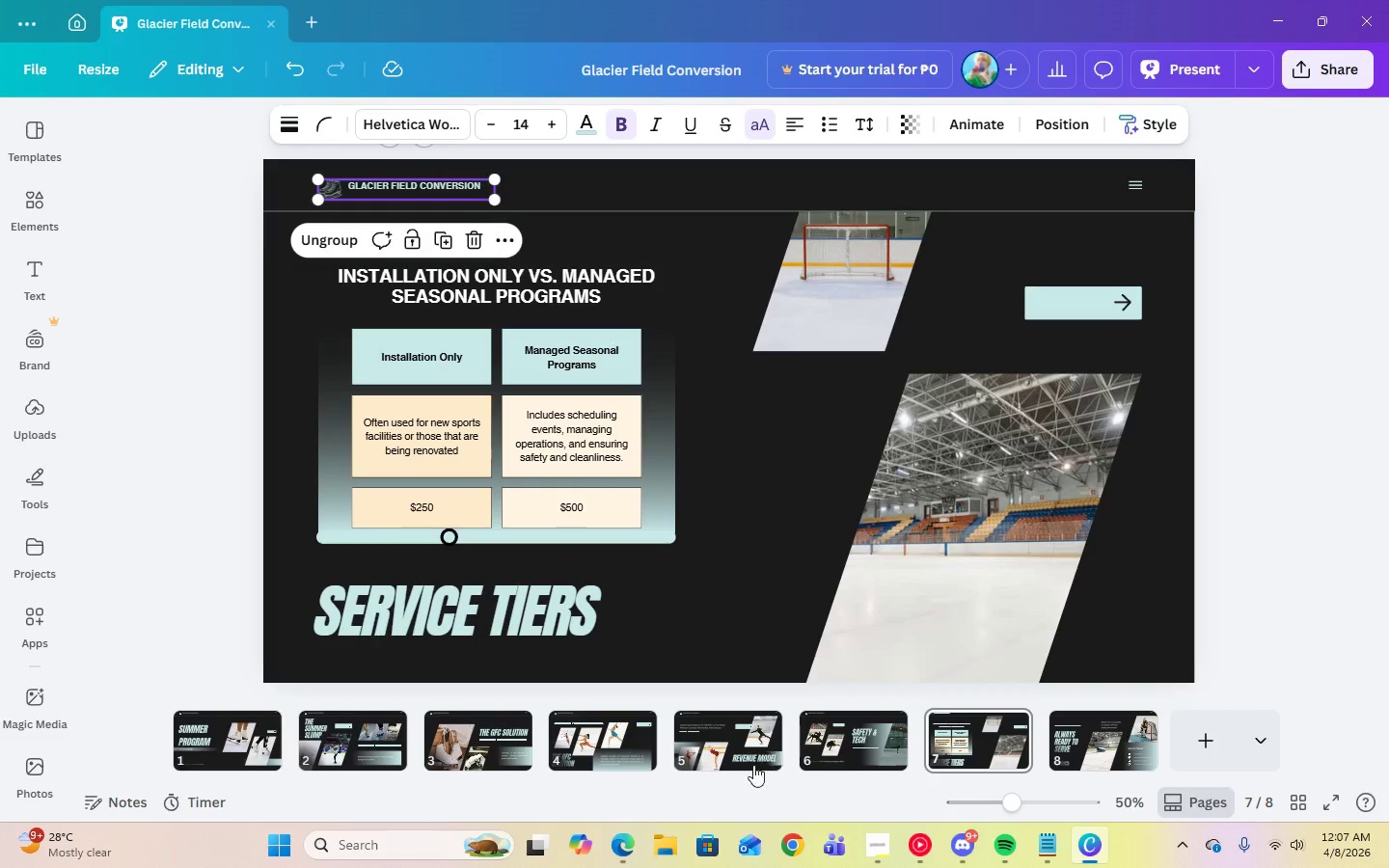 
left_click([893, 756])
 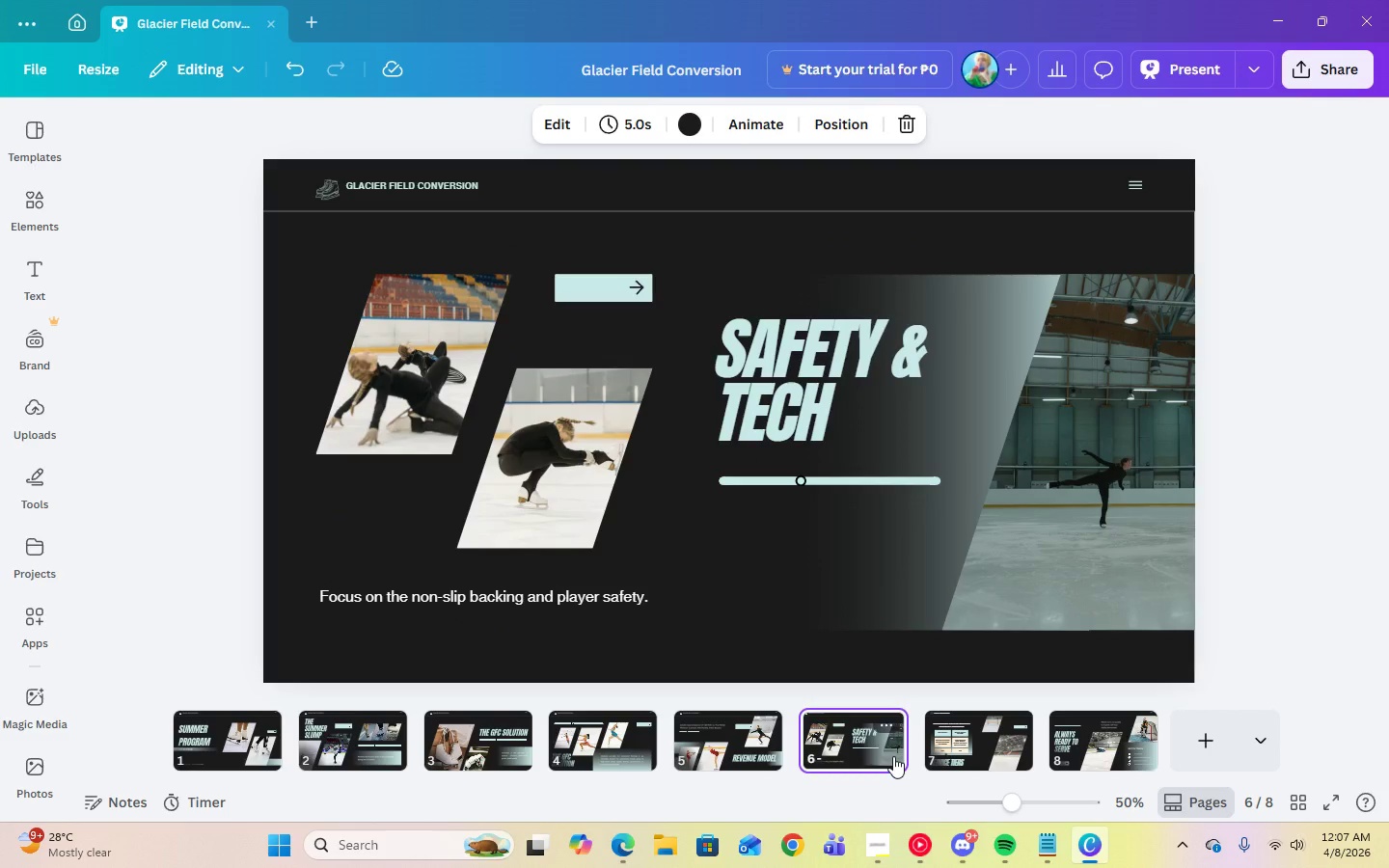 
key(ArrowRight)
 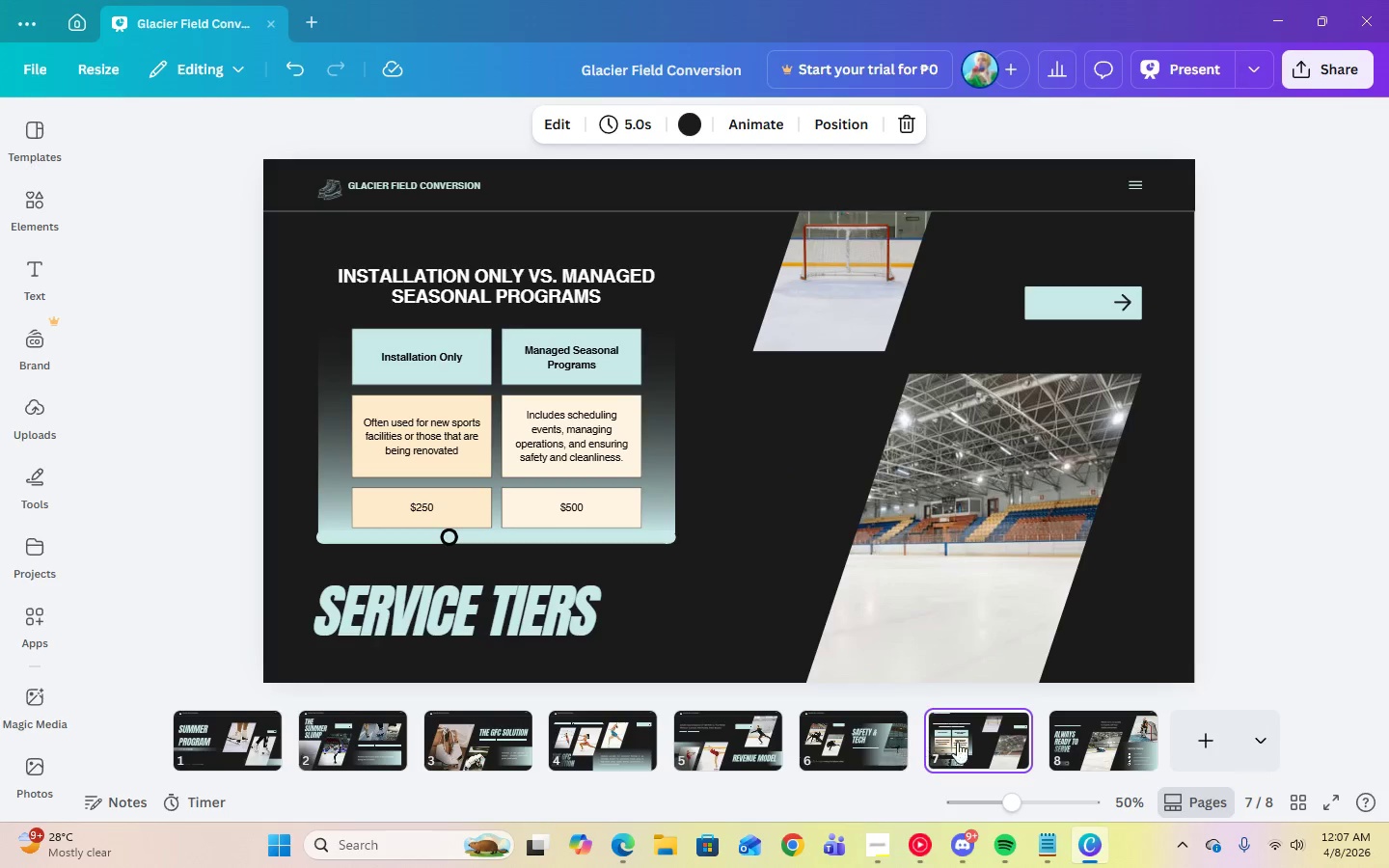 
left_click([1061, 742])
 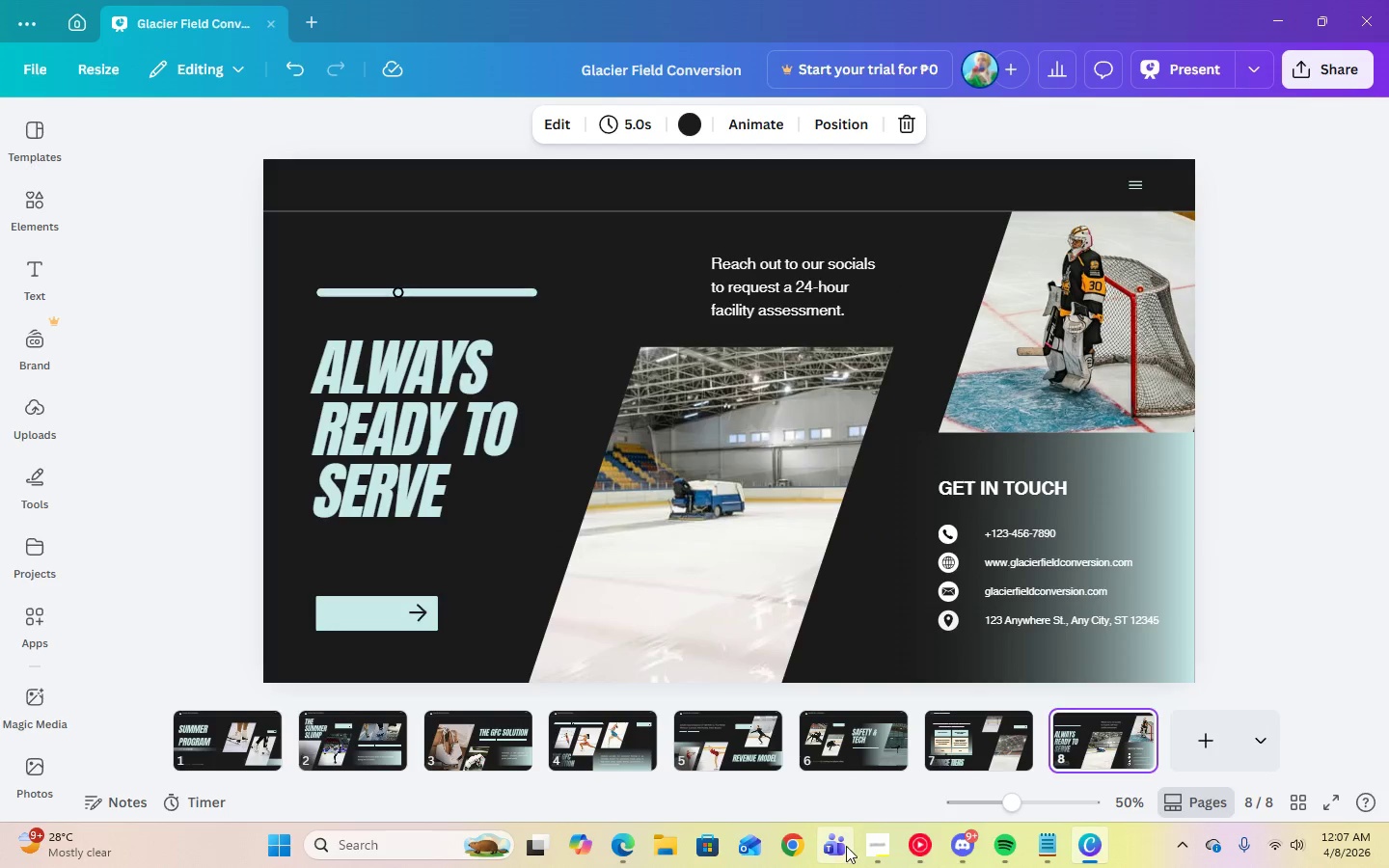 
left_click([872, 846])